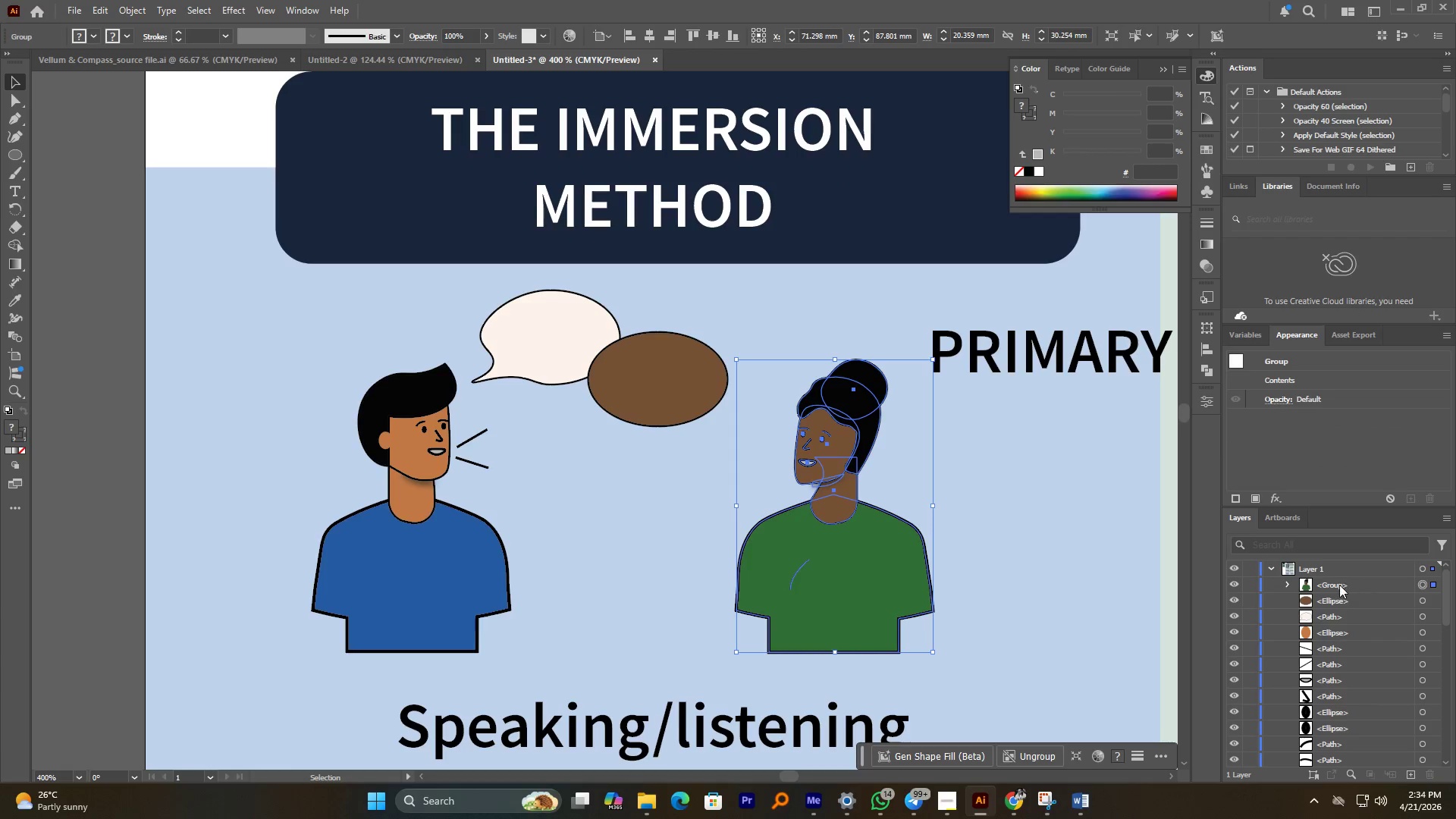 
double_click([1339, 585])
 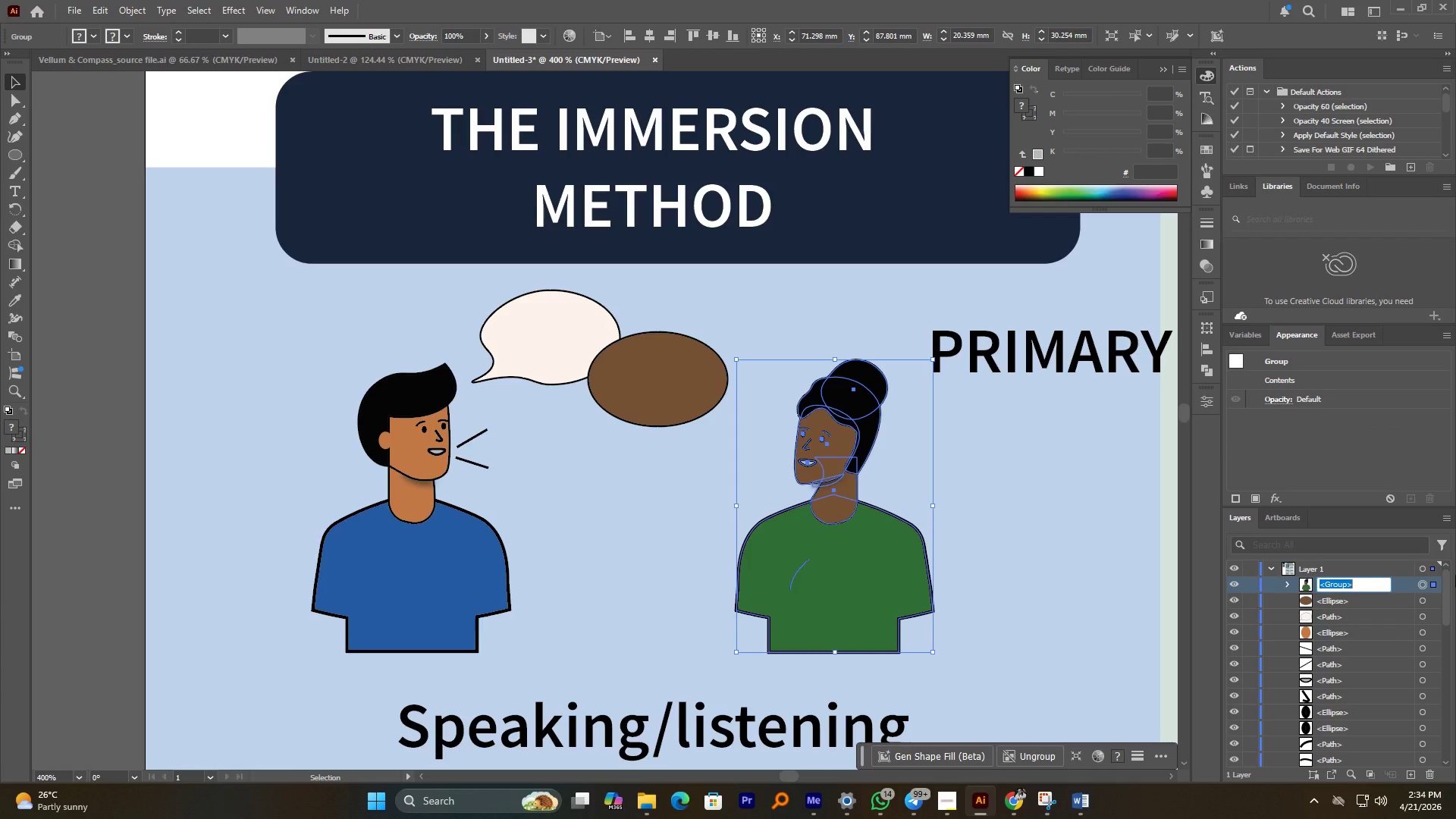 
type(Female_icon)
 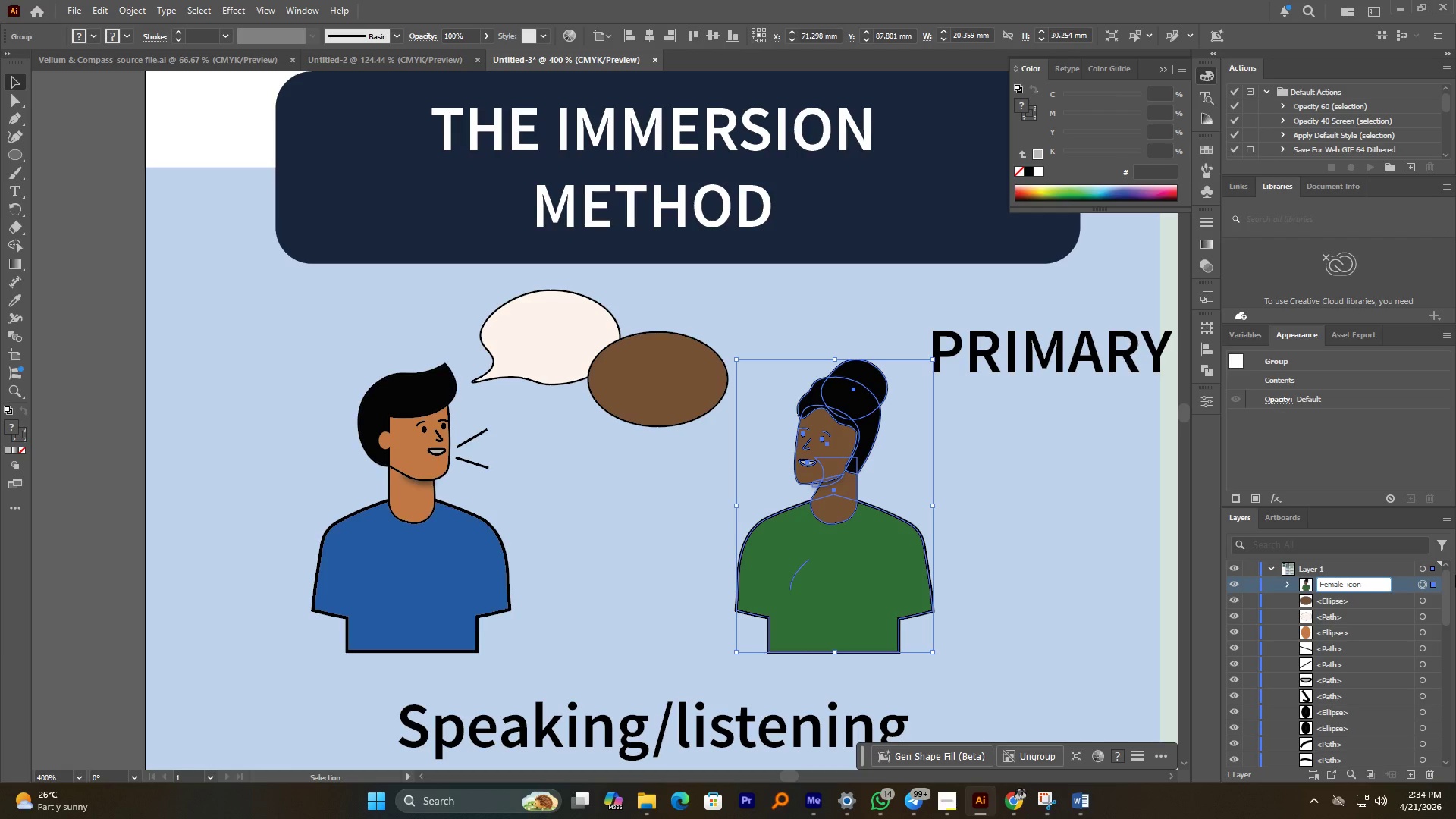 
key(Enter)
 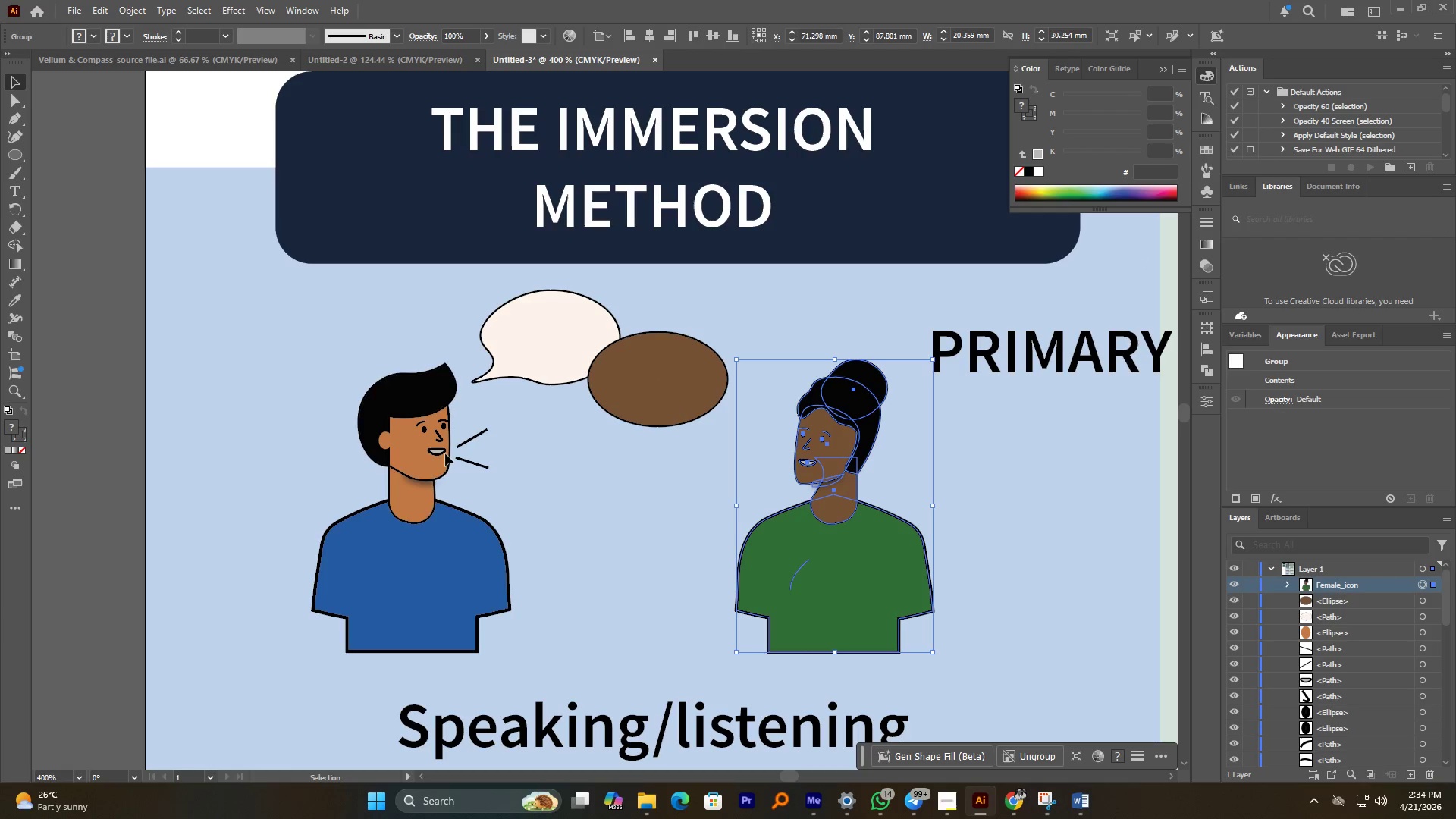 
left_click_drag(start_coordinate=[329, 383], to_coordinate=[476, 647])
 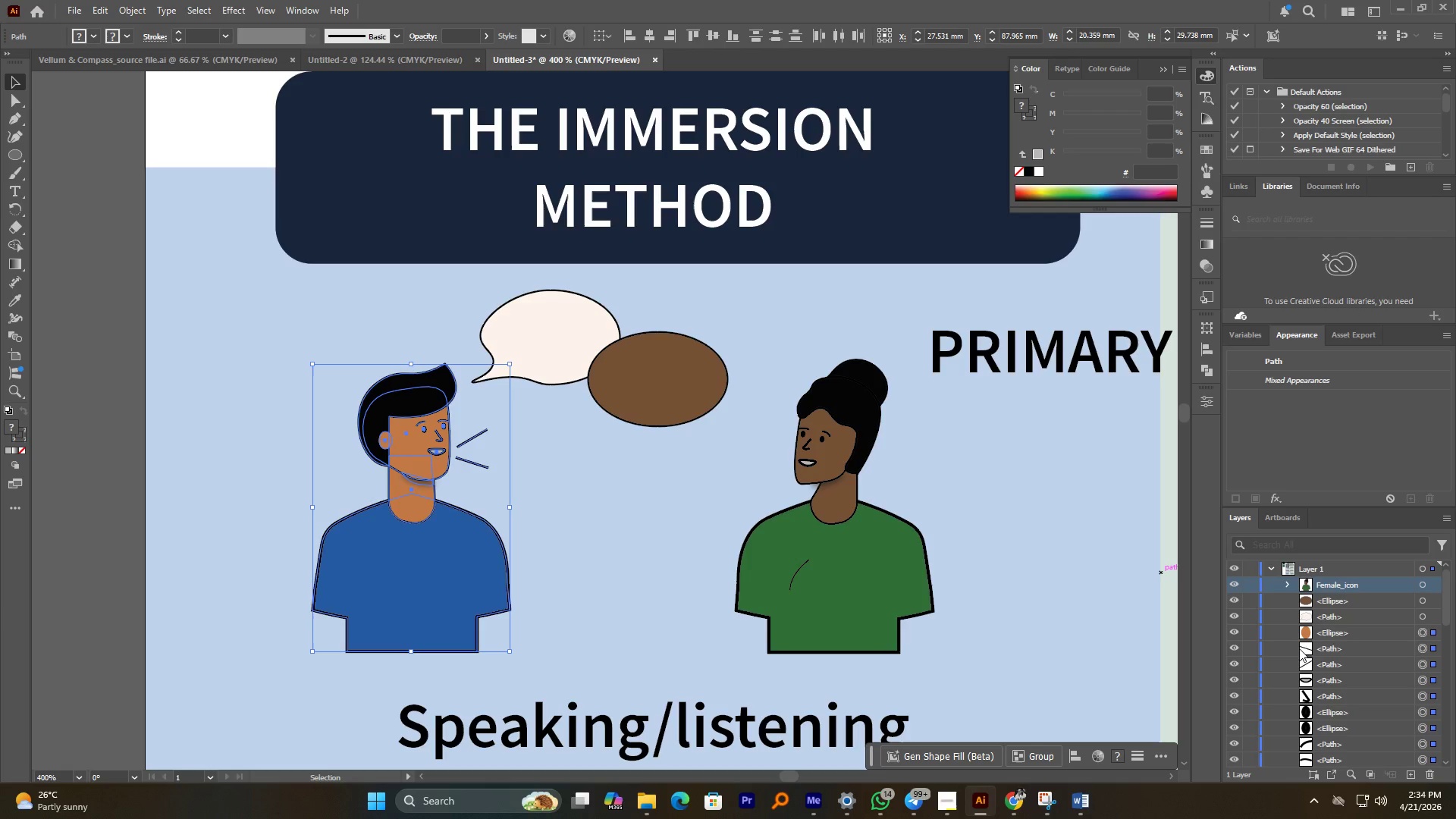 
right_click([475, 535])
 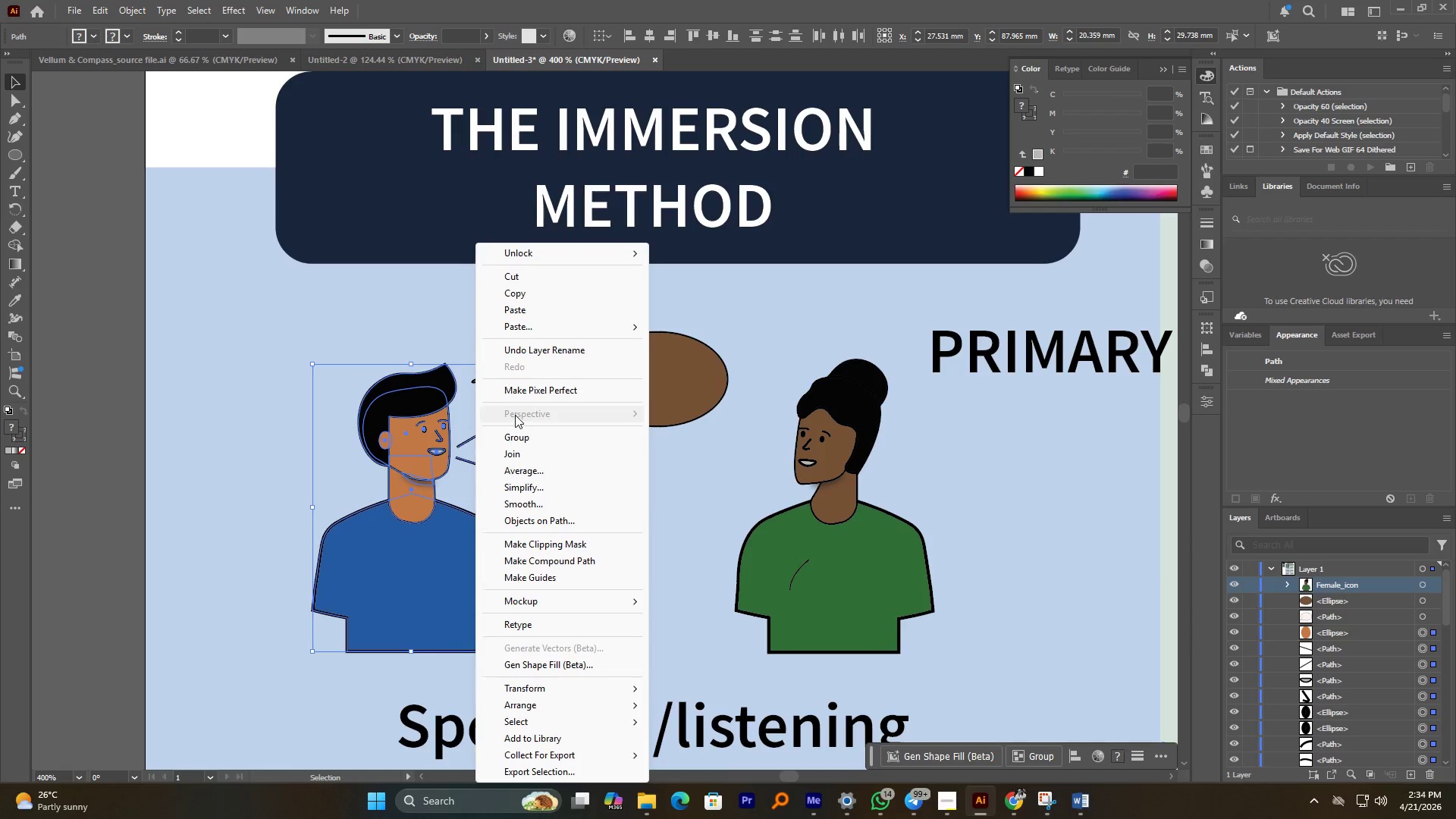 
left_click([514, 435])
 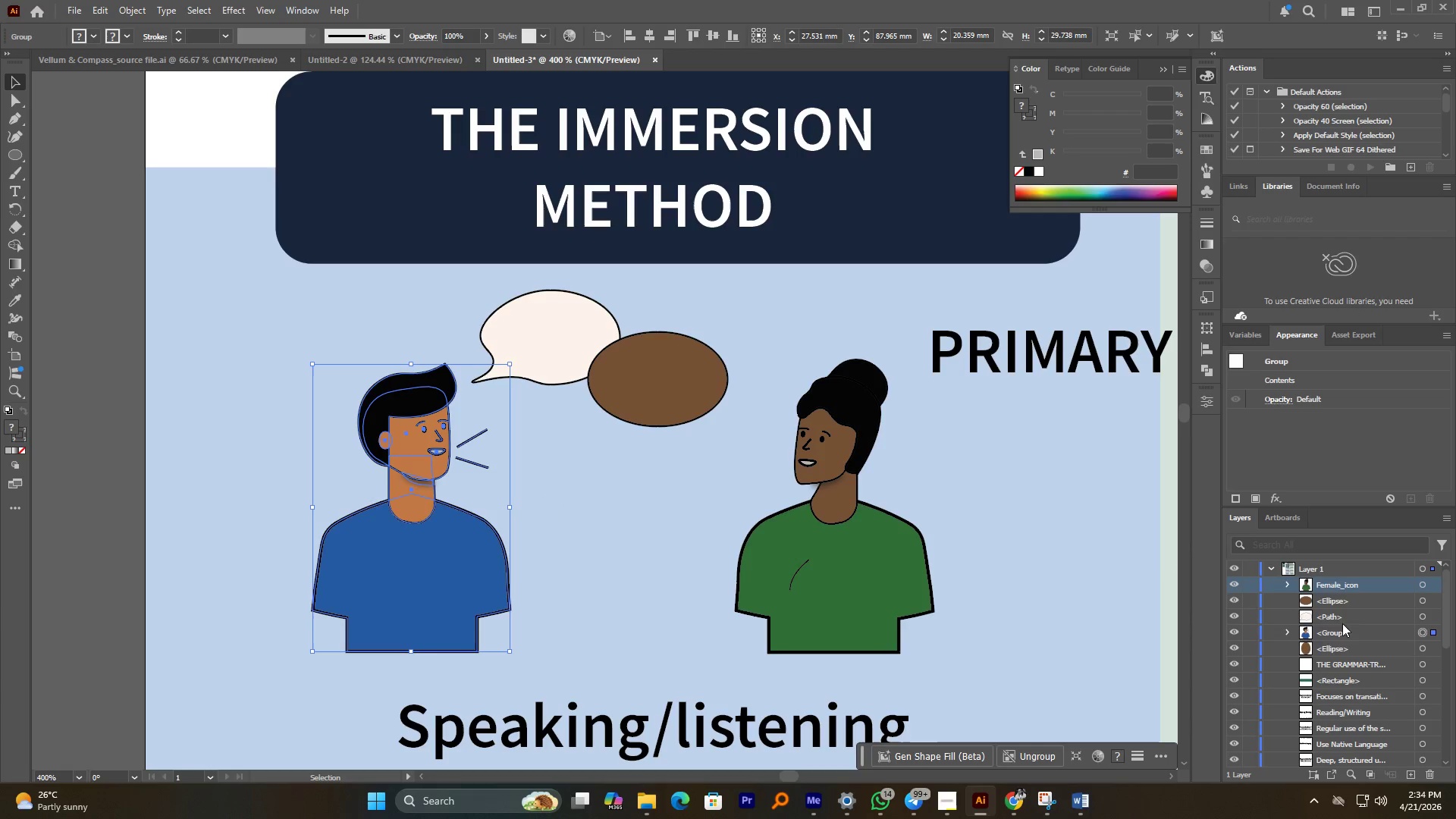 
double_click([1336, 634])
 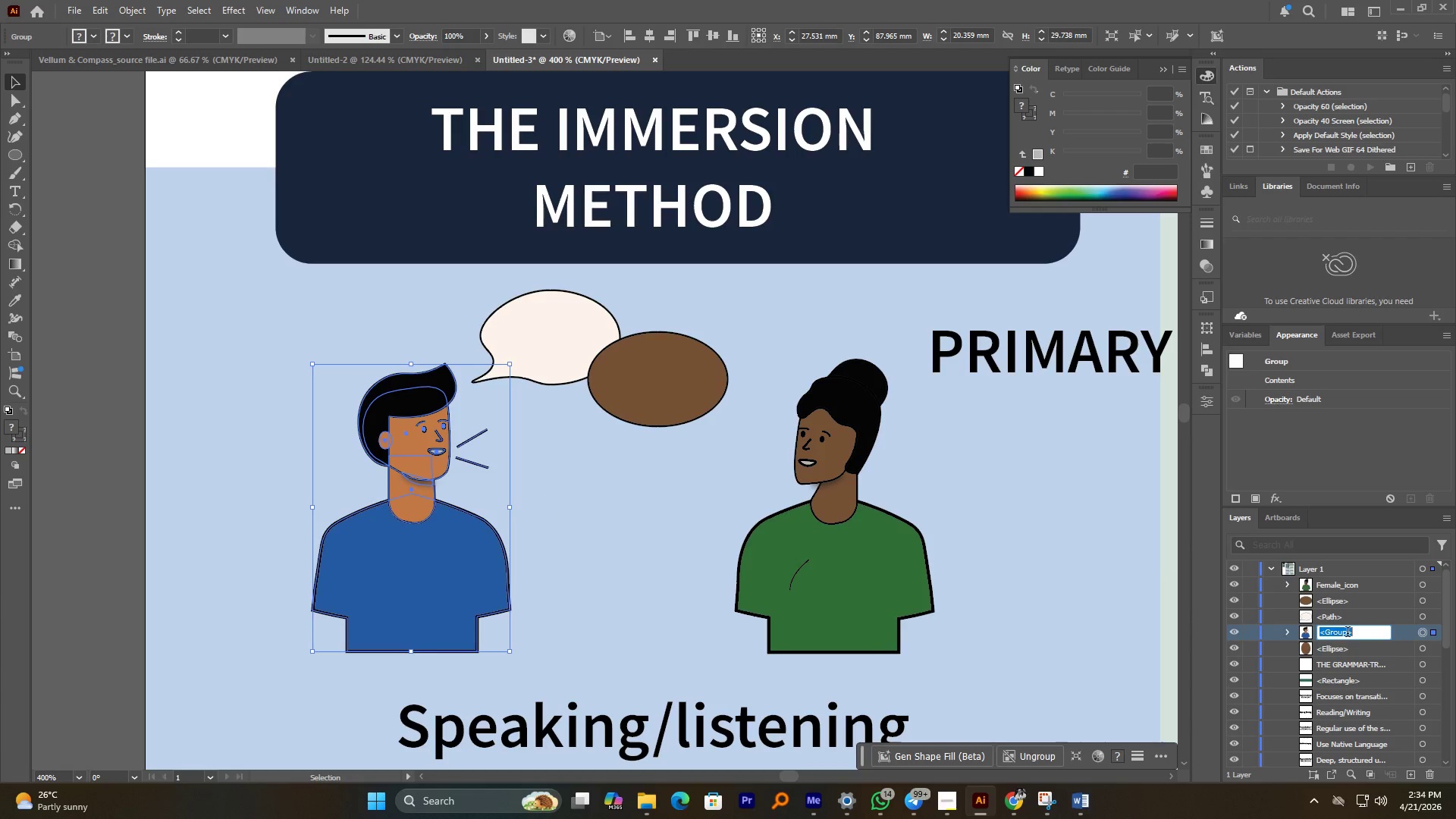 
type(Male_icon)
 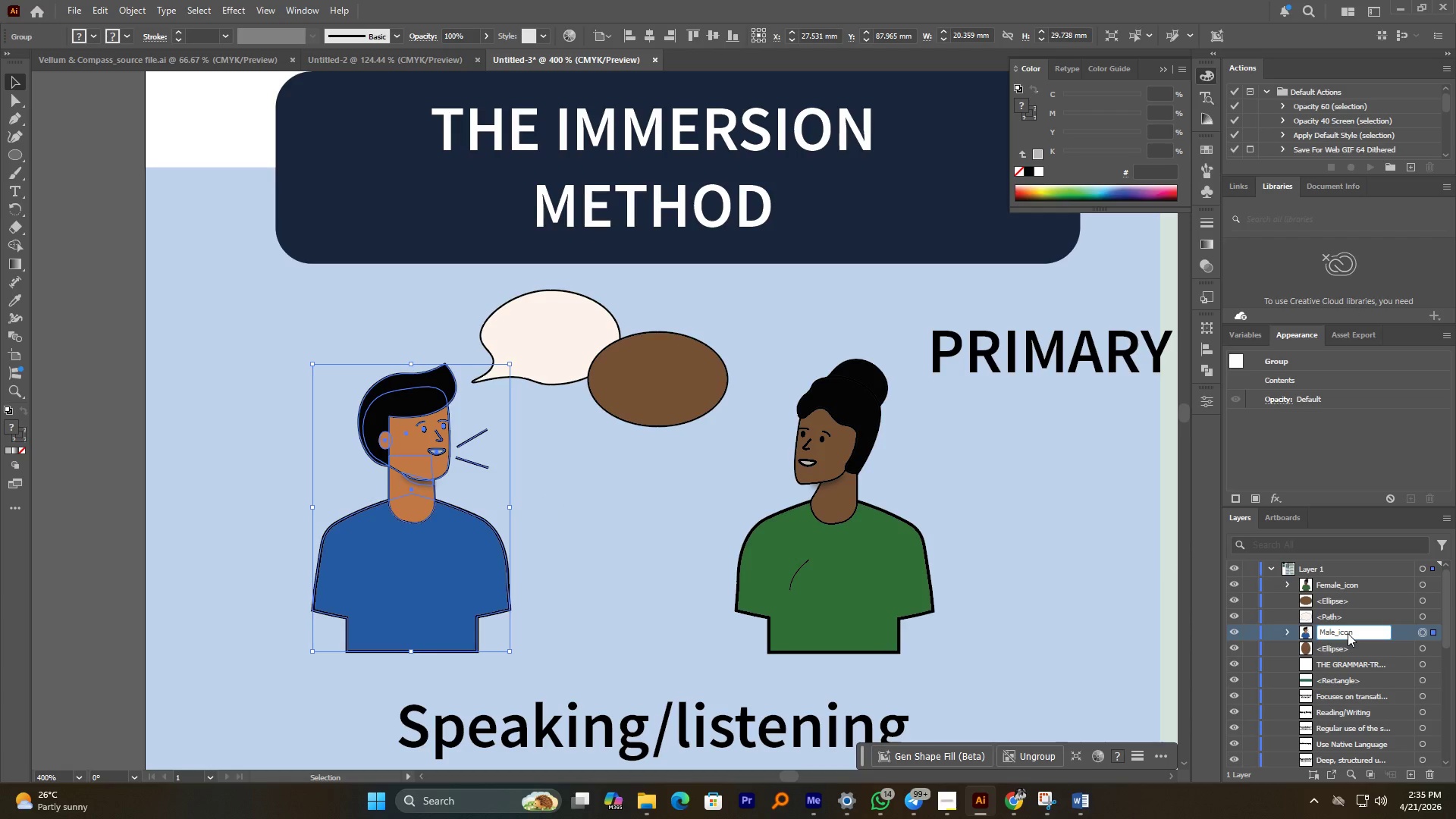 
key(Enter)
 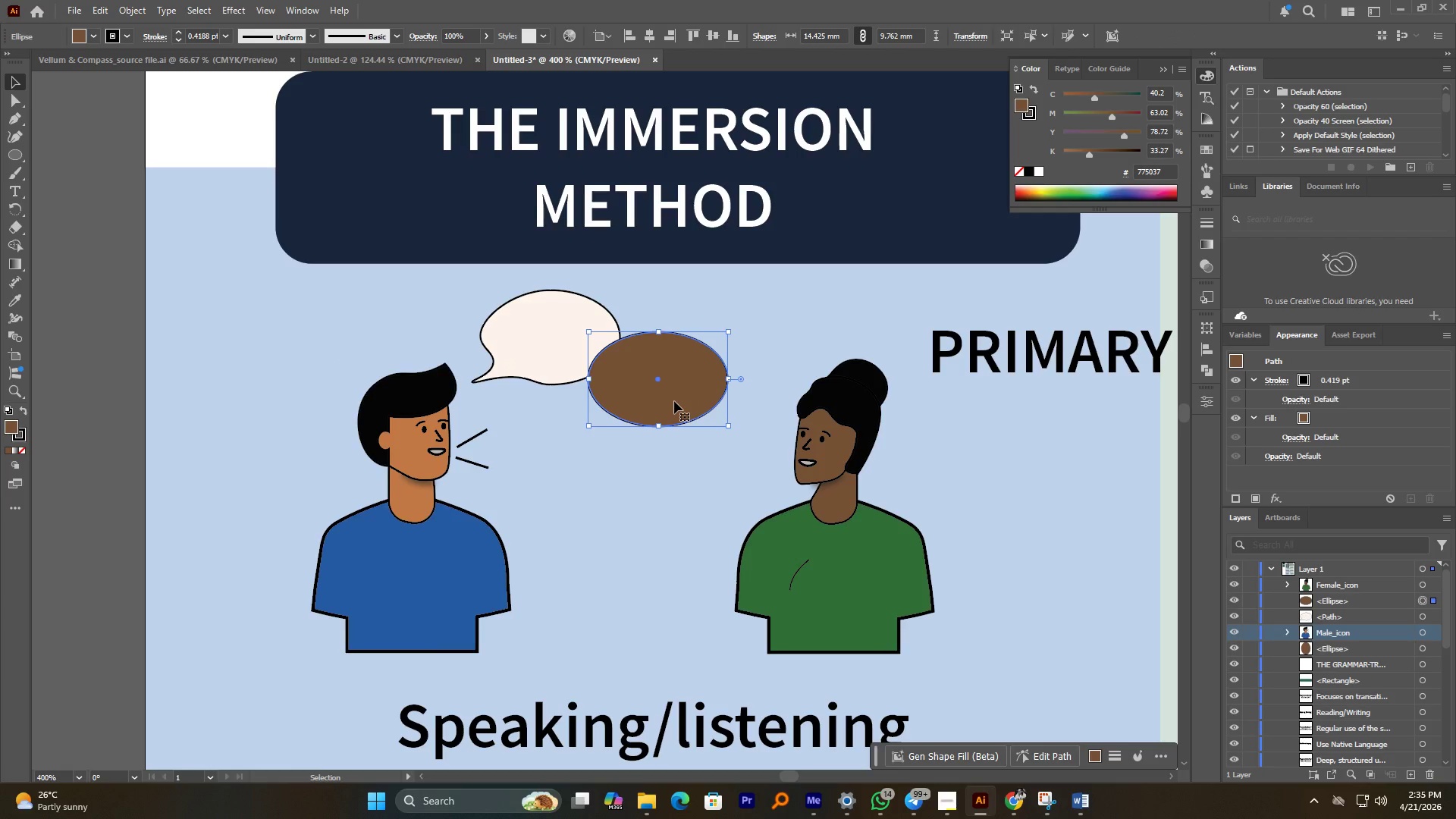 
key(Delete)
 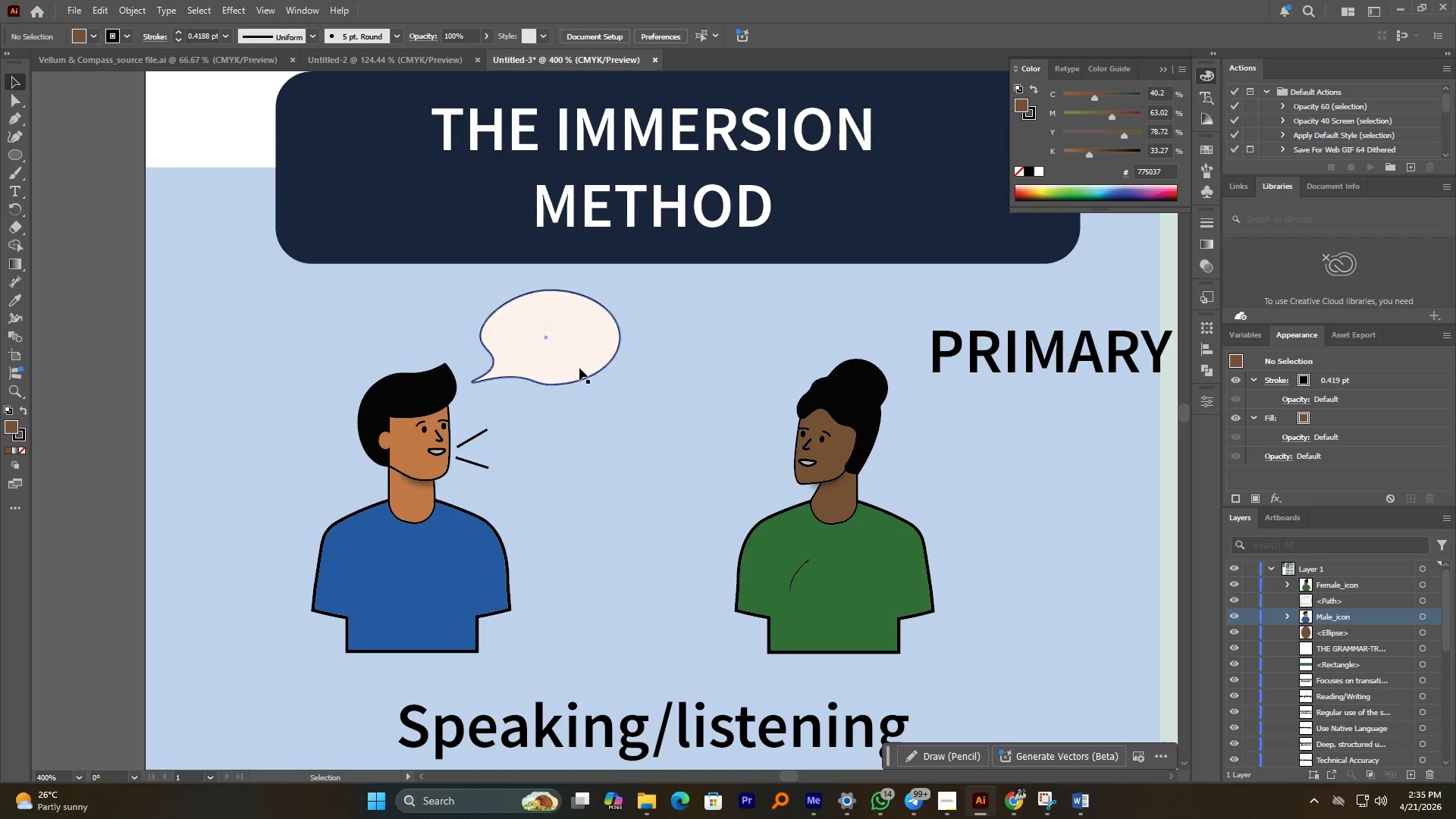 
left_click([578, 365])
 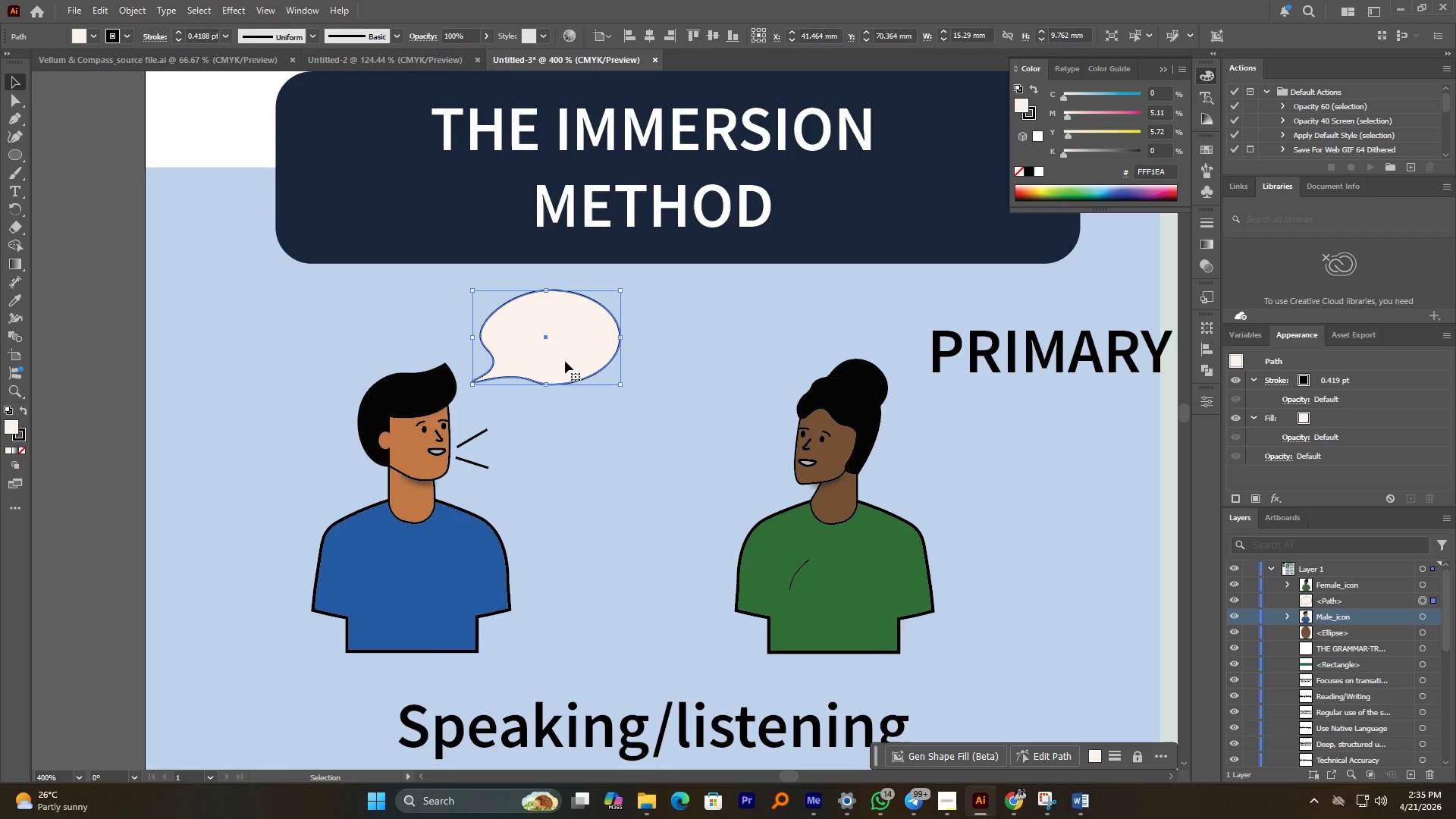 
hold_key(key=AltLeft, duration=0.7)
left_click_drag(start_coordinate=[566, 359], to_coordinate=[665, 388])
 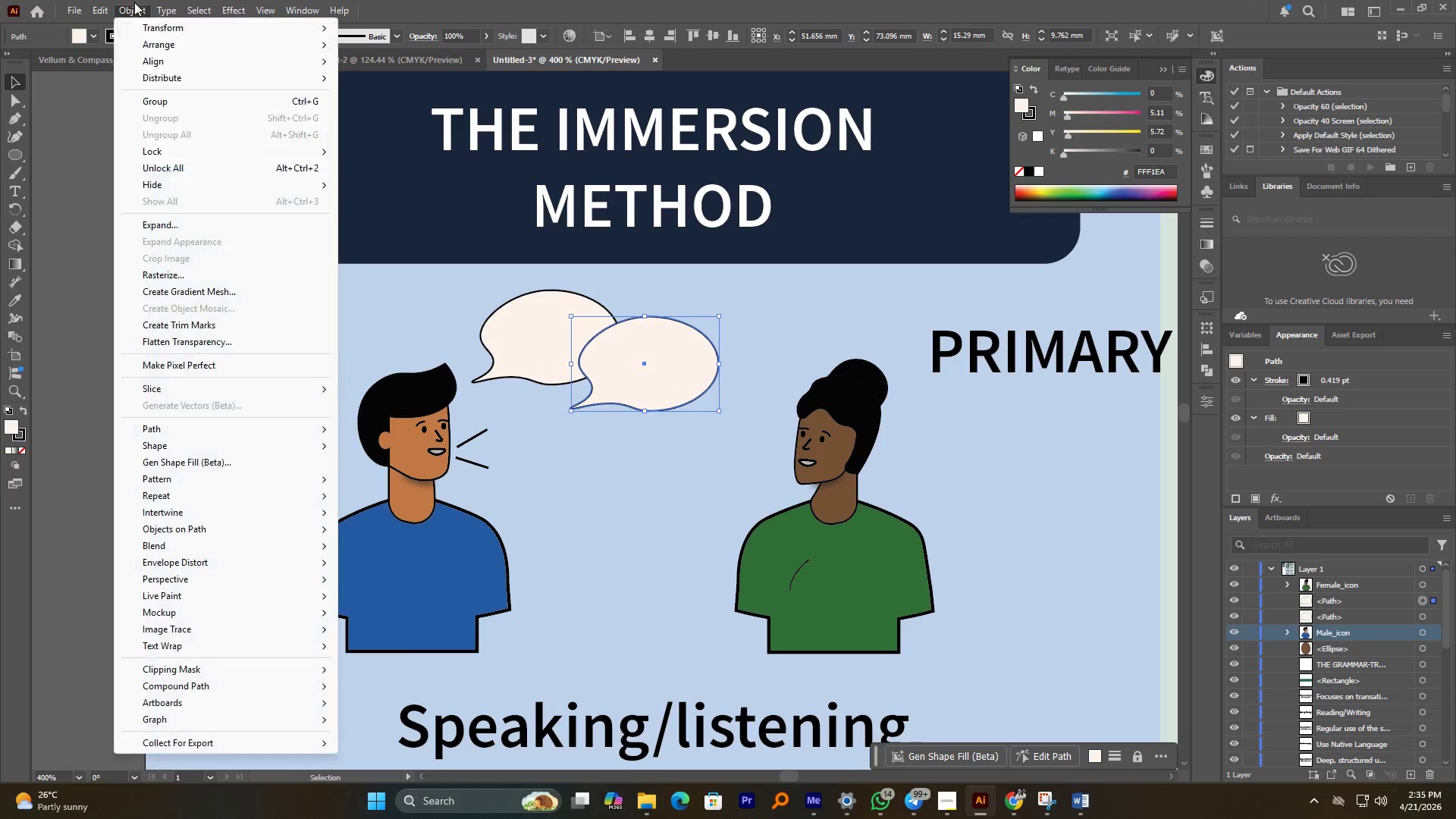 
double_click([163, 27])
 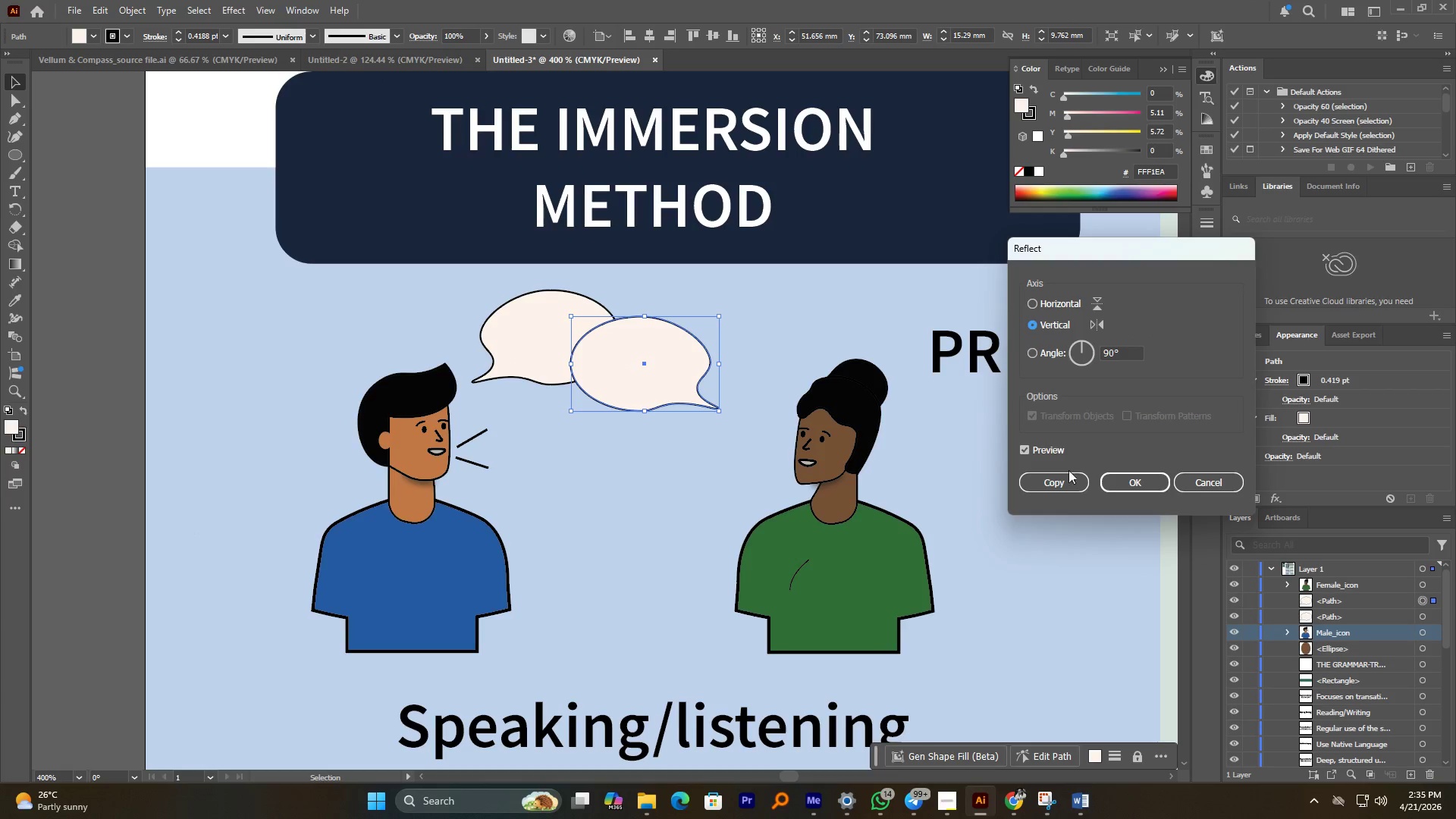 
left_click([1116, 481])
 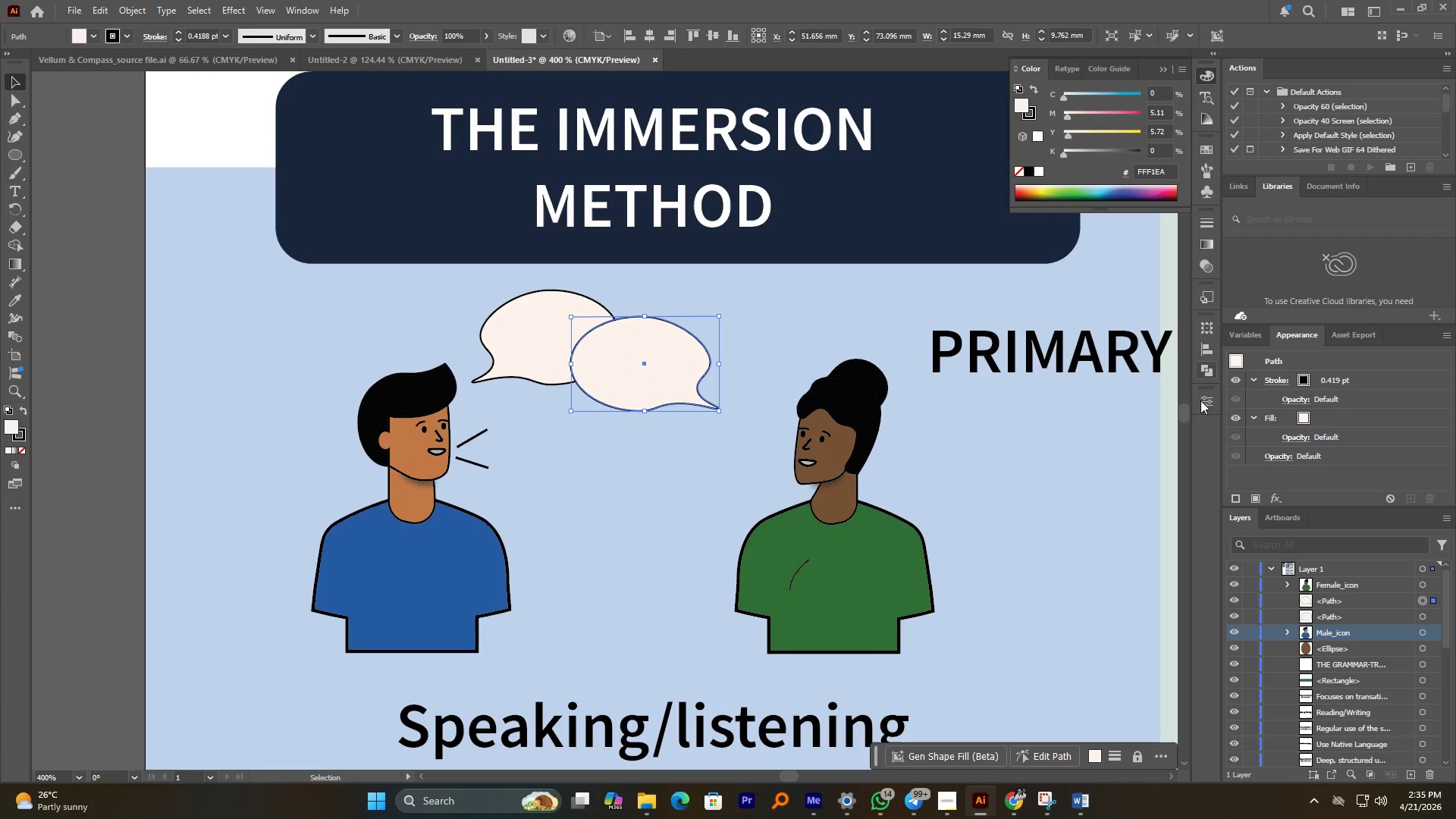 
left_click_drag(start_coordinate=[668, 362], to_coordinate=[732, 369])
 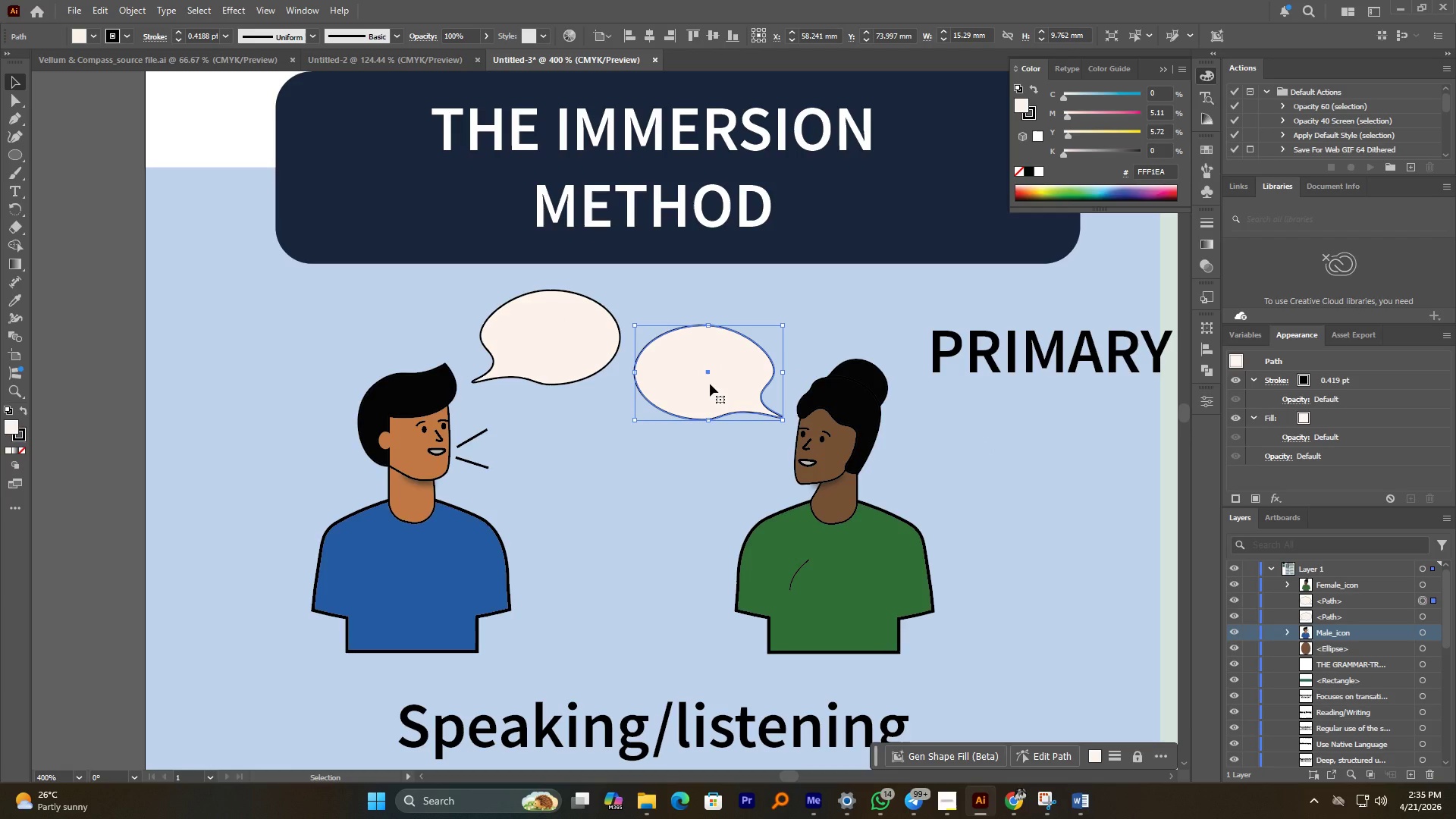 
wait(9.27)
 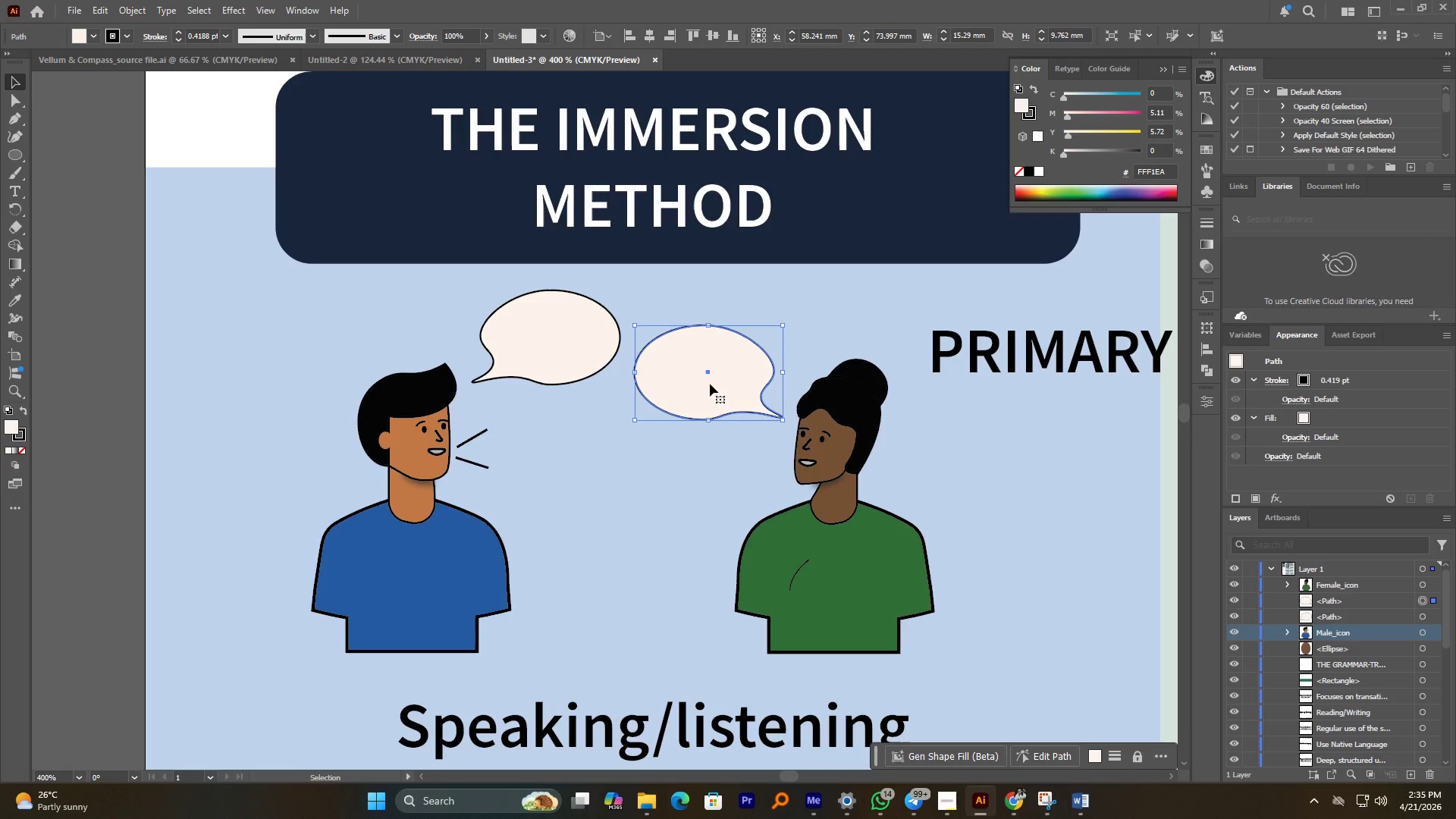 
left_click_drag(start_coordinate=[1007, 353], to_coordinate=[541, 342])
 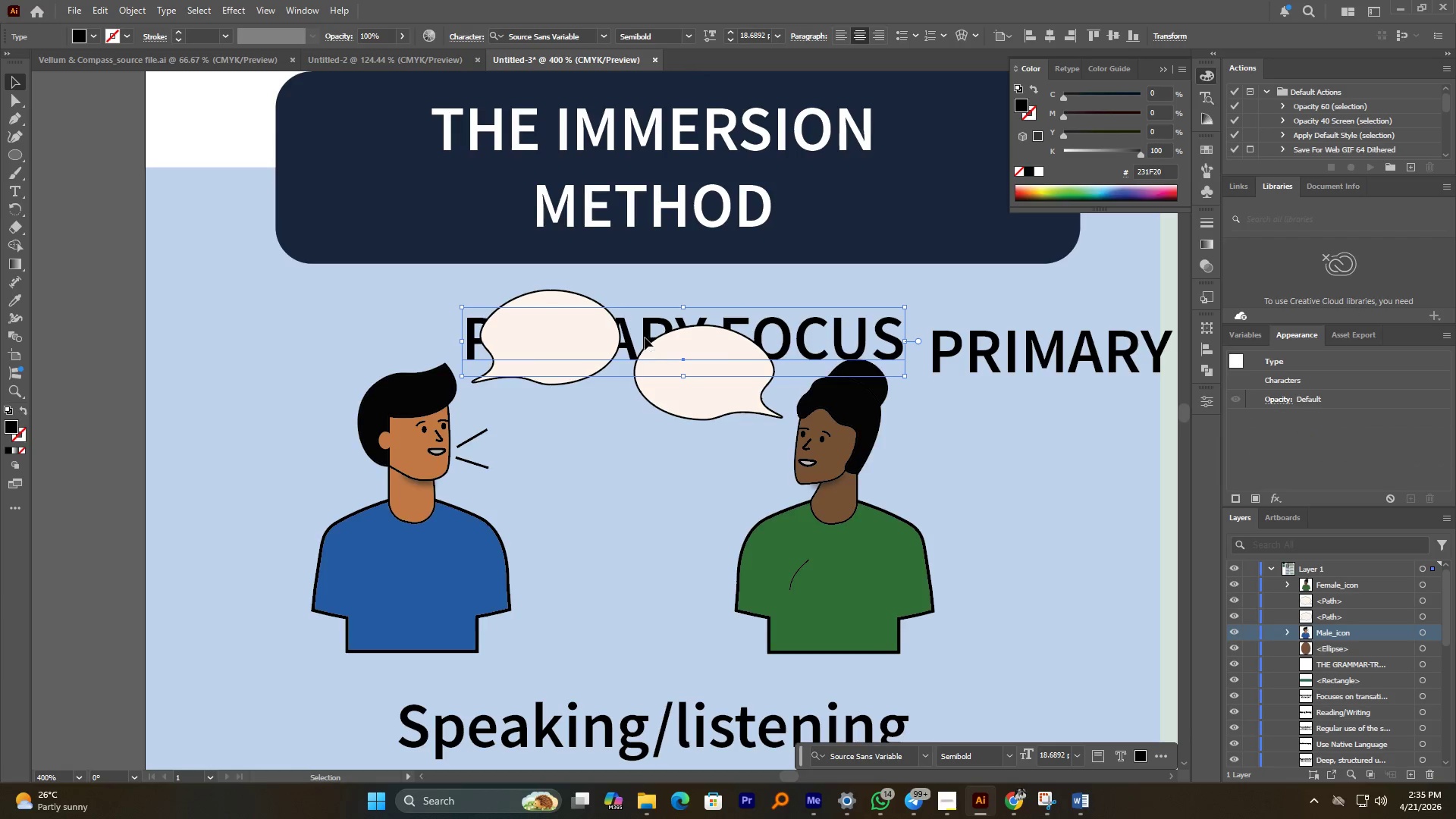 
hold_key(key=AltLeft, duration=1.0)
 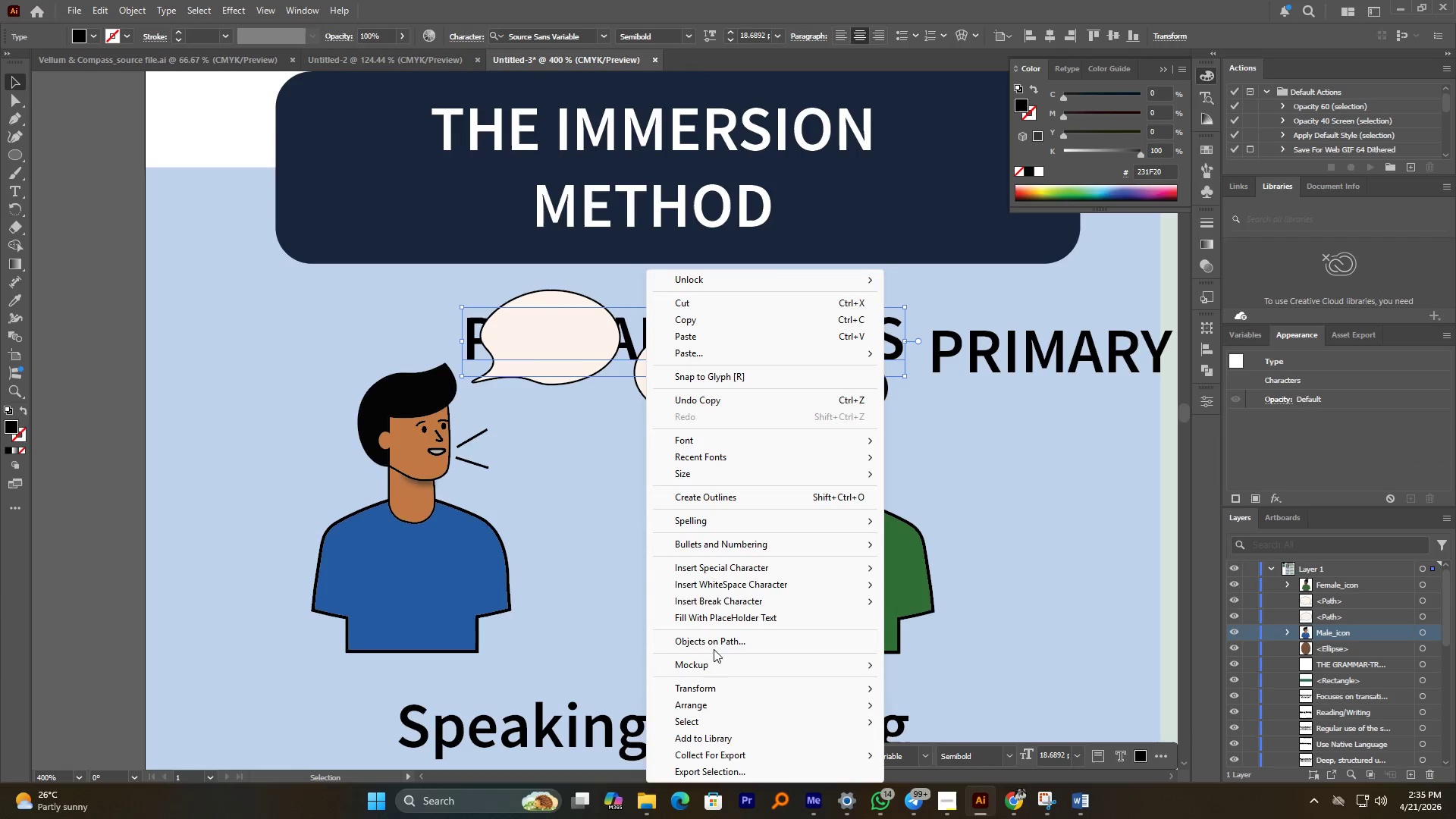 
left_click([701, 704])
 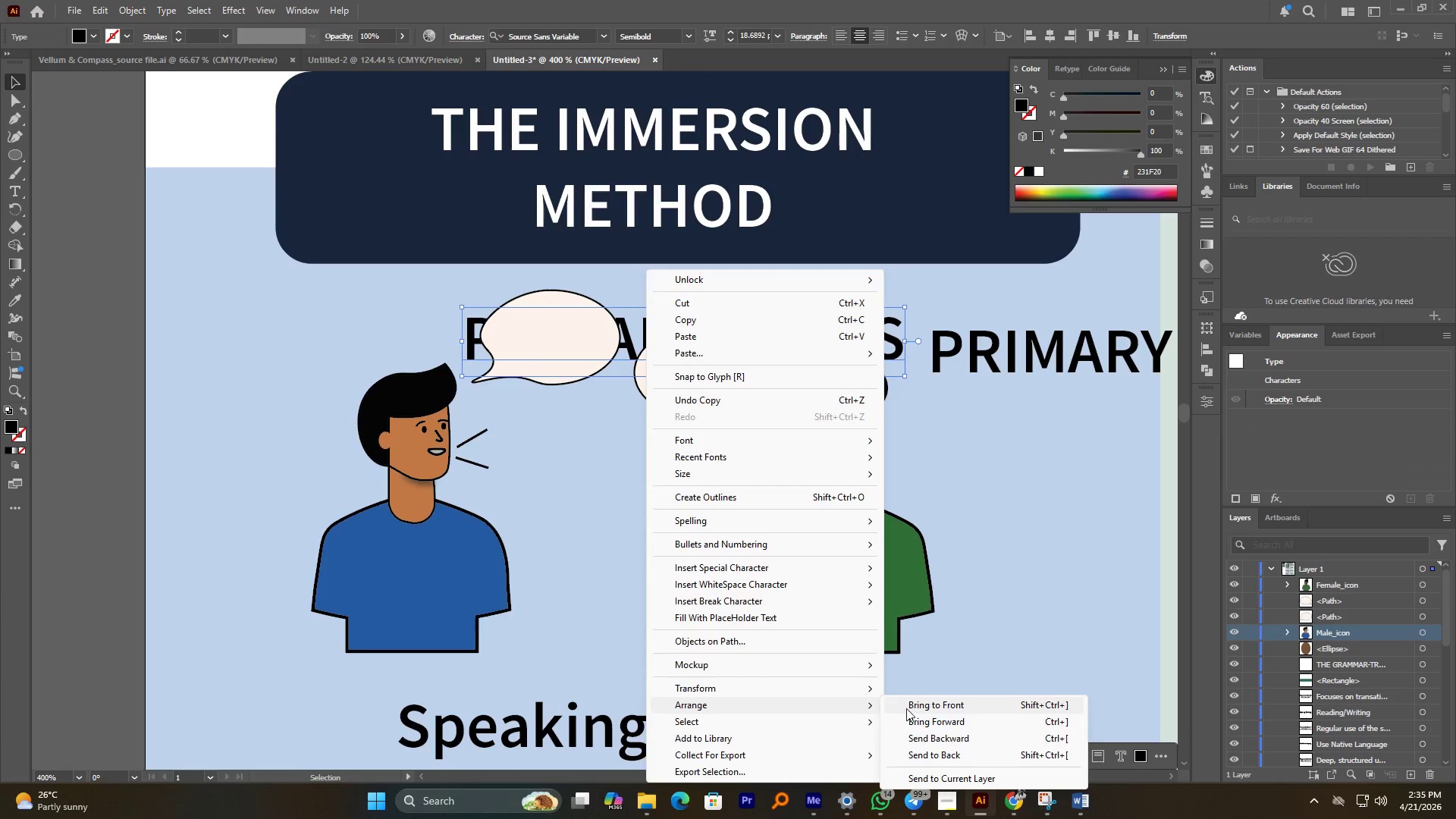 
left_click_drag(start_coordinate=[908, 708], to_coordinate=[908, 703])
 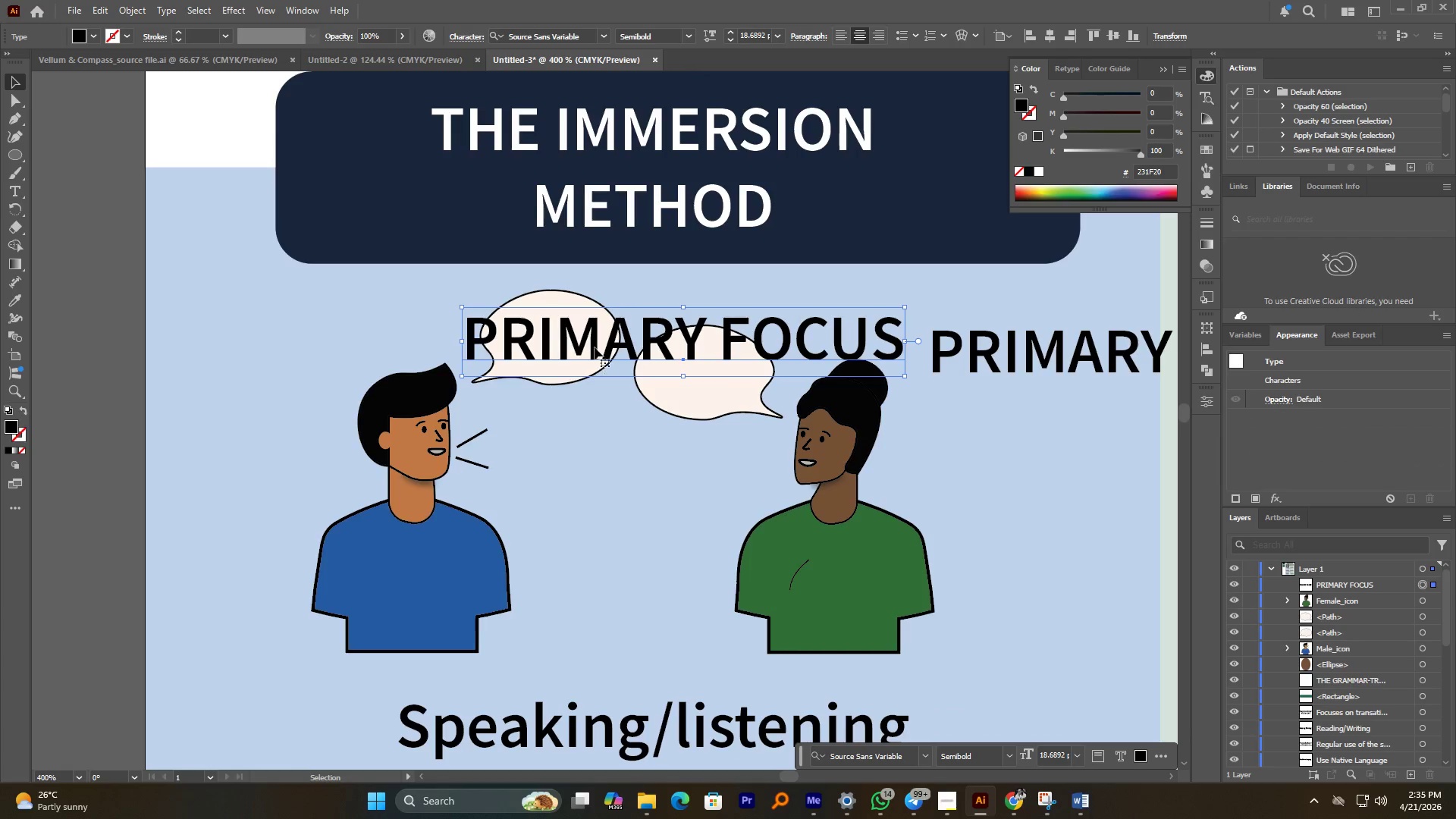 
double_click([595, 347])
 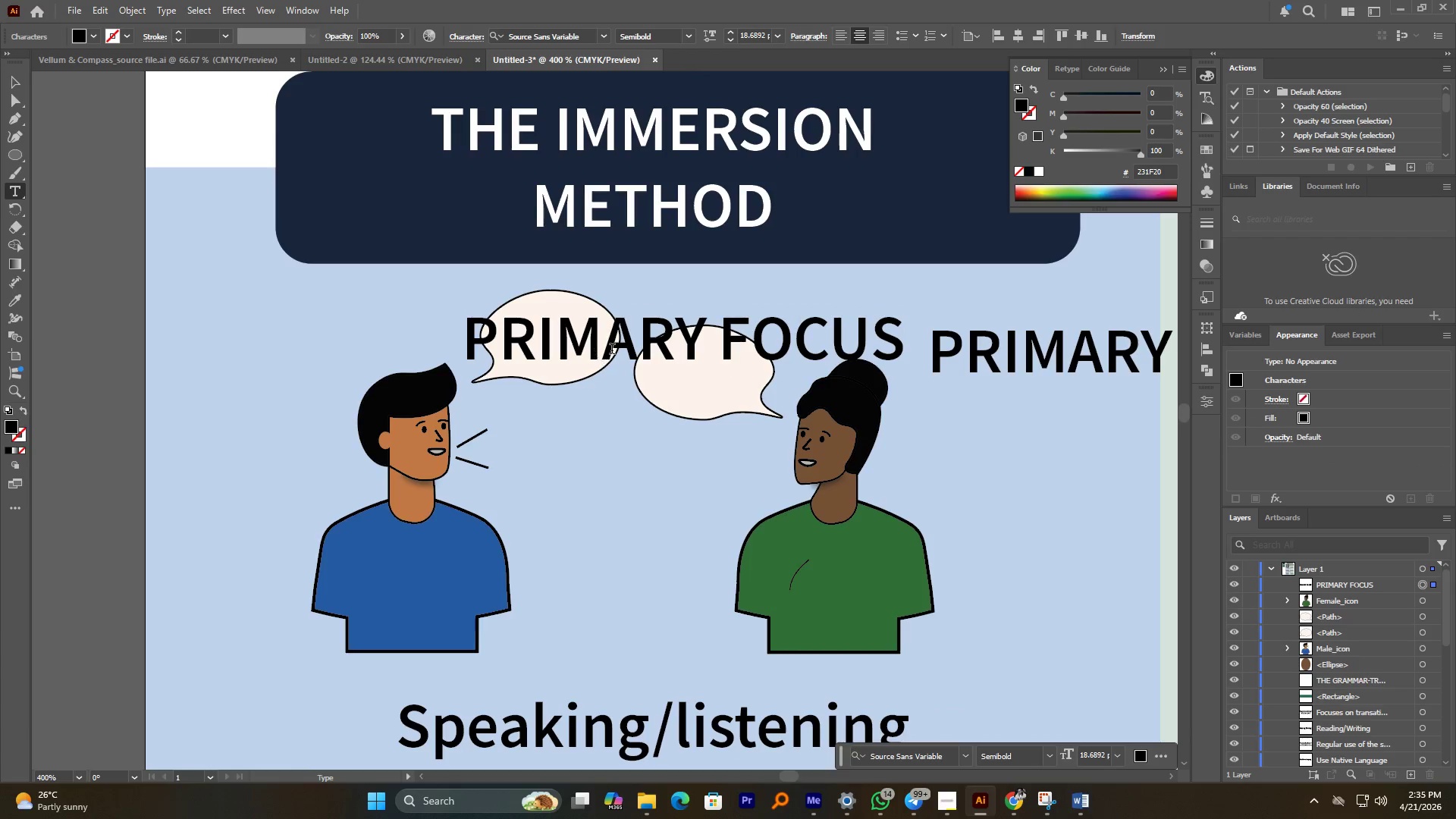 
key(Control+A)
 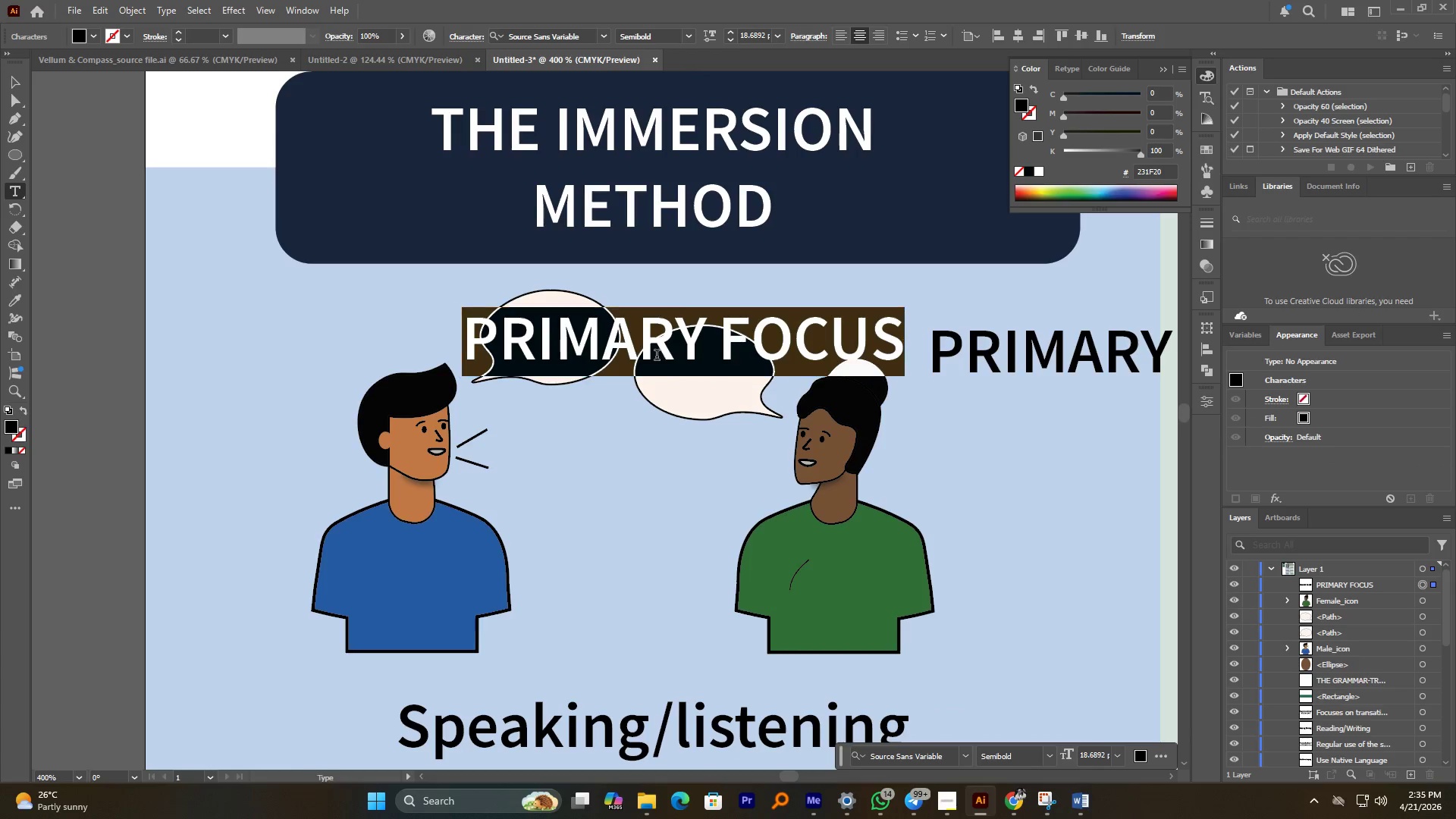 
type(Hello!)
 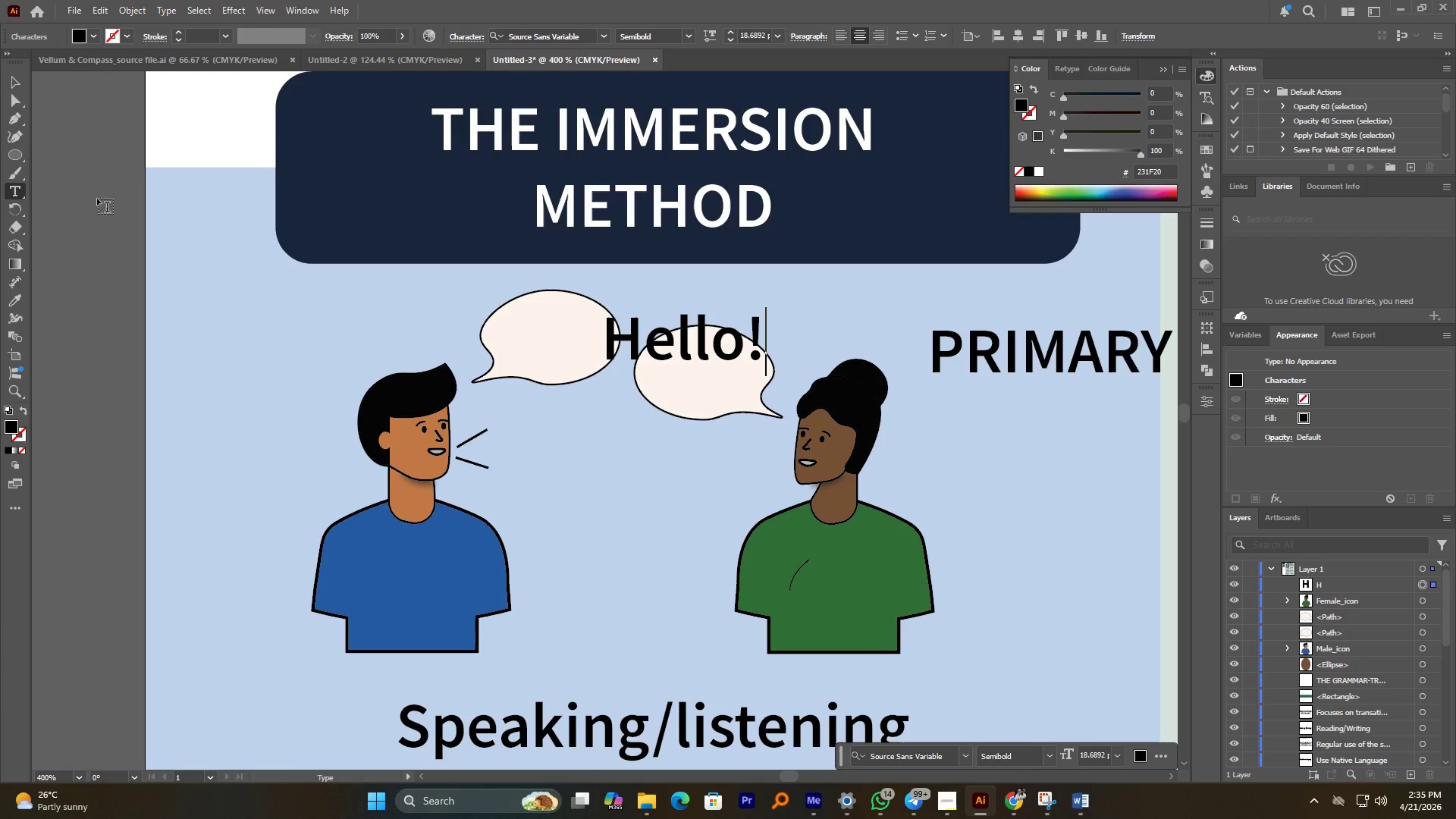 
left_click_drag(start_coordinate=[20, 80], to_coordinate=[22, 83])
 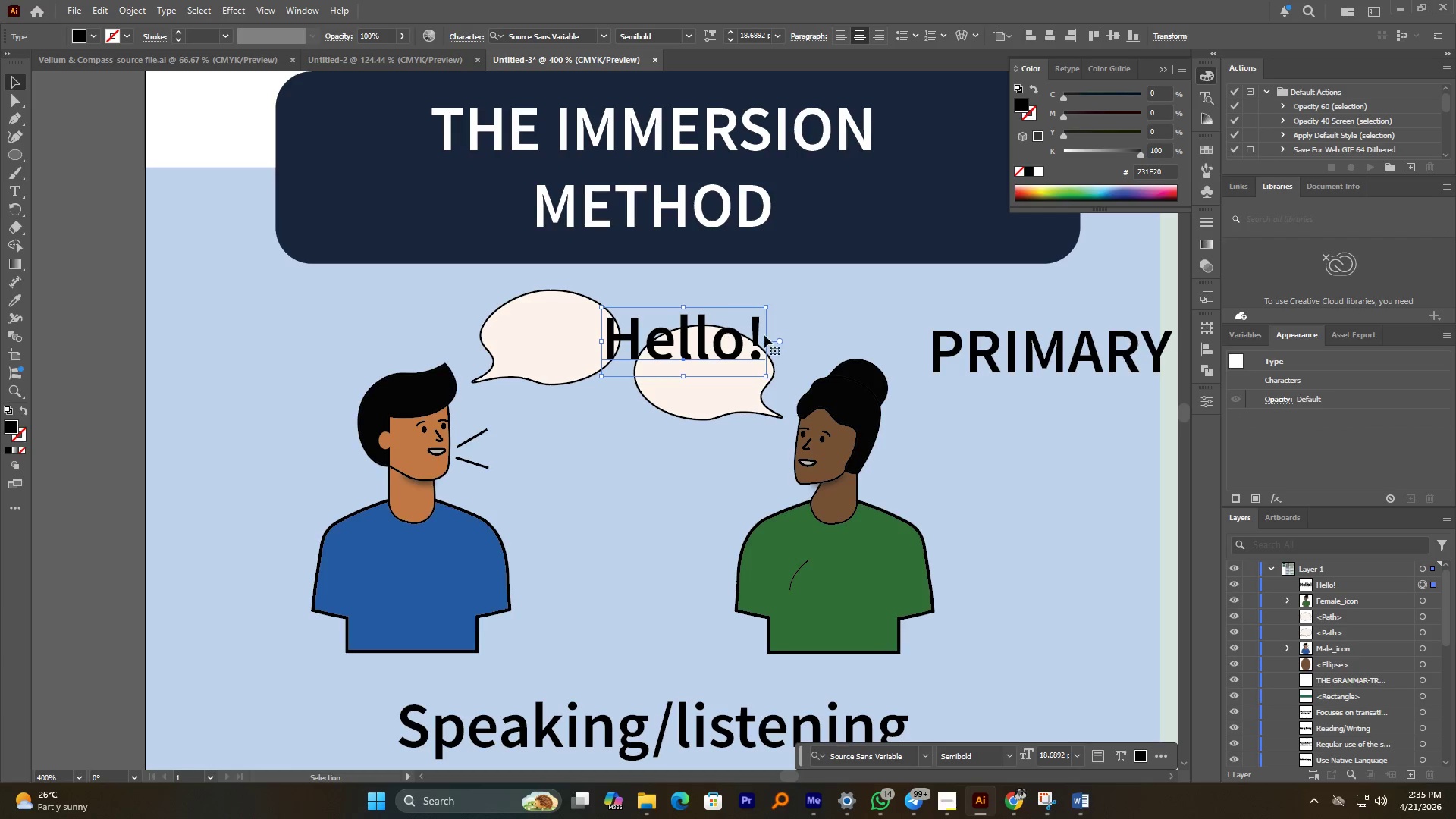 
hold_key(key=AltLeft, duration=1.22)
hold_key(key=ShiftLeft, duration=1.16)
left_click_drag(start_coordinate=[768, 340], to_coordinate=[748, 340])
 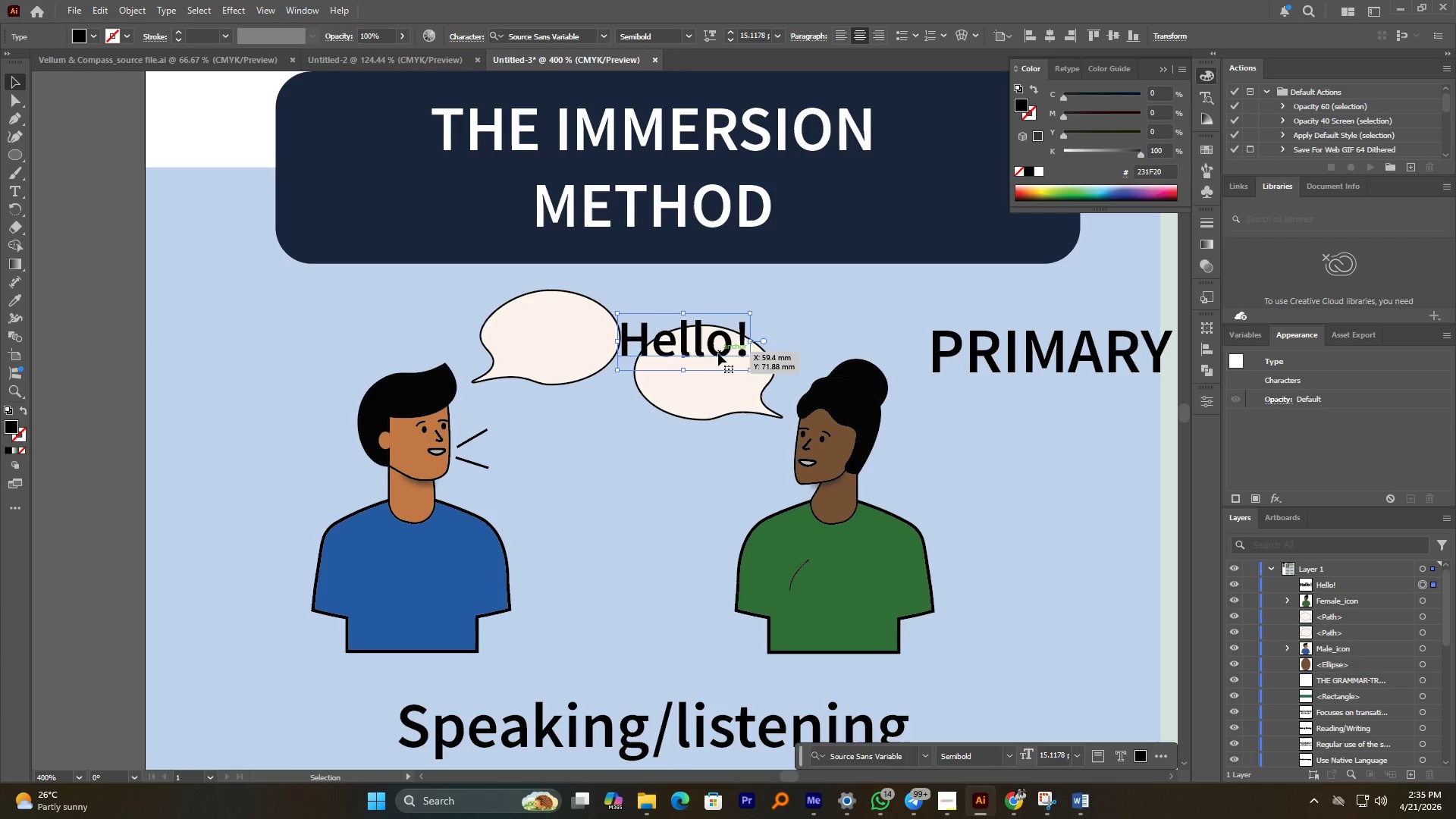 
left_click_drag(start_coordinate=[717, 353], to_coordinate=[585, 347])
 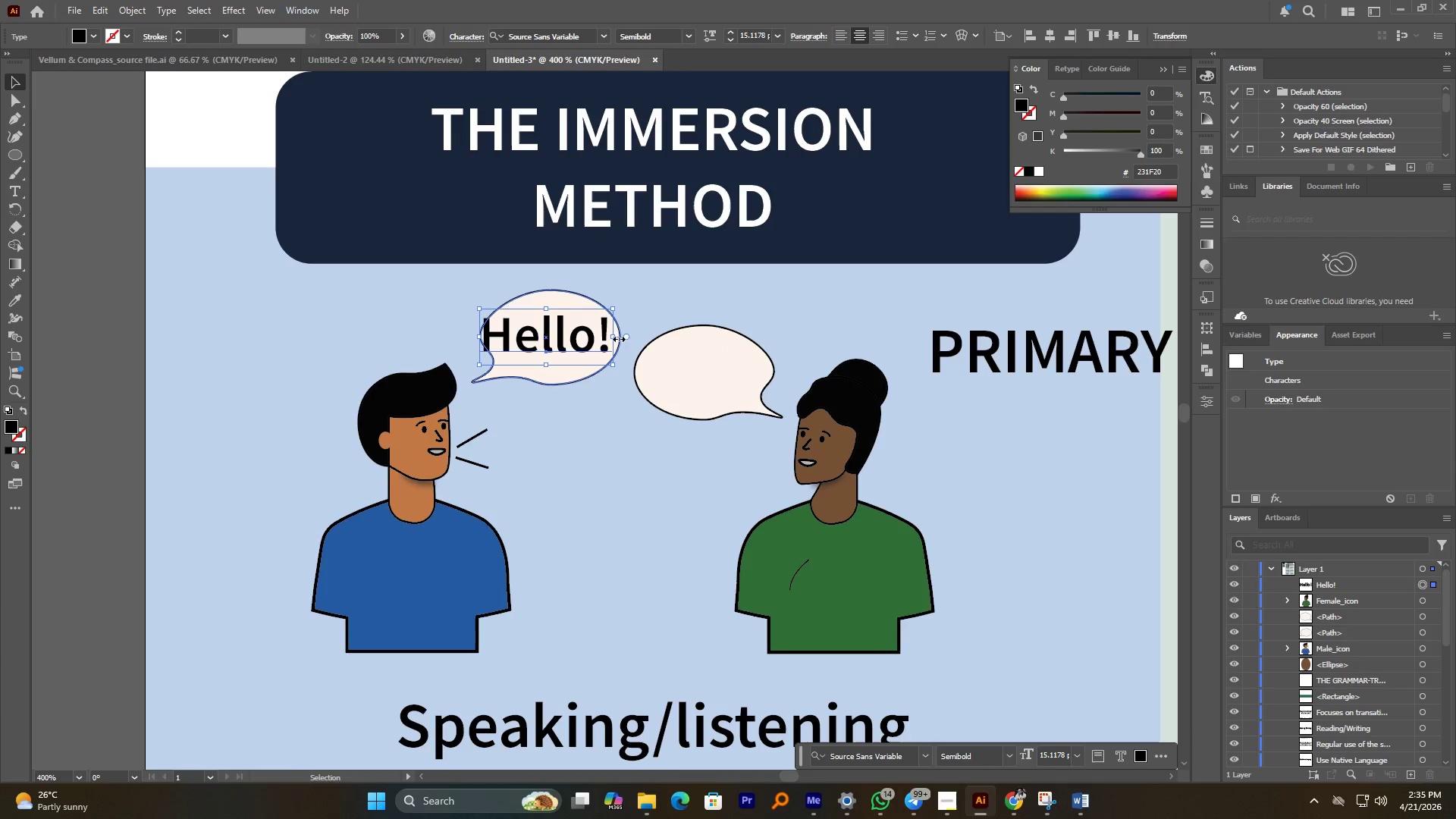 
hold_key(key=AltLeft, duration=1.27)
hold_key(key=ShiftLeft, duration=1.19)
left_click_drag(start_coordinate=[613, 335], to_coordinate=[600, 337])
 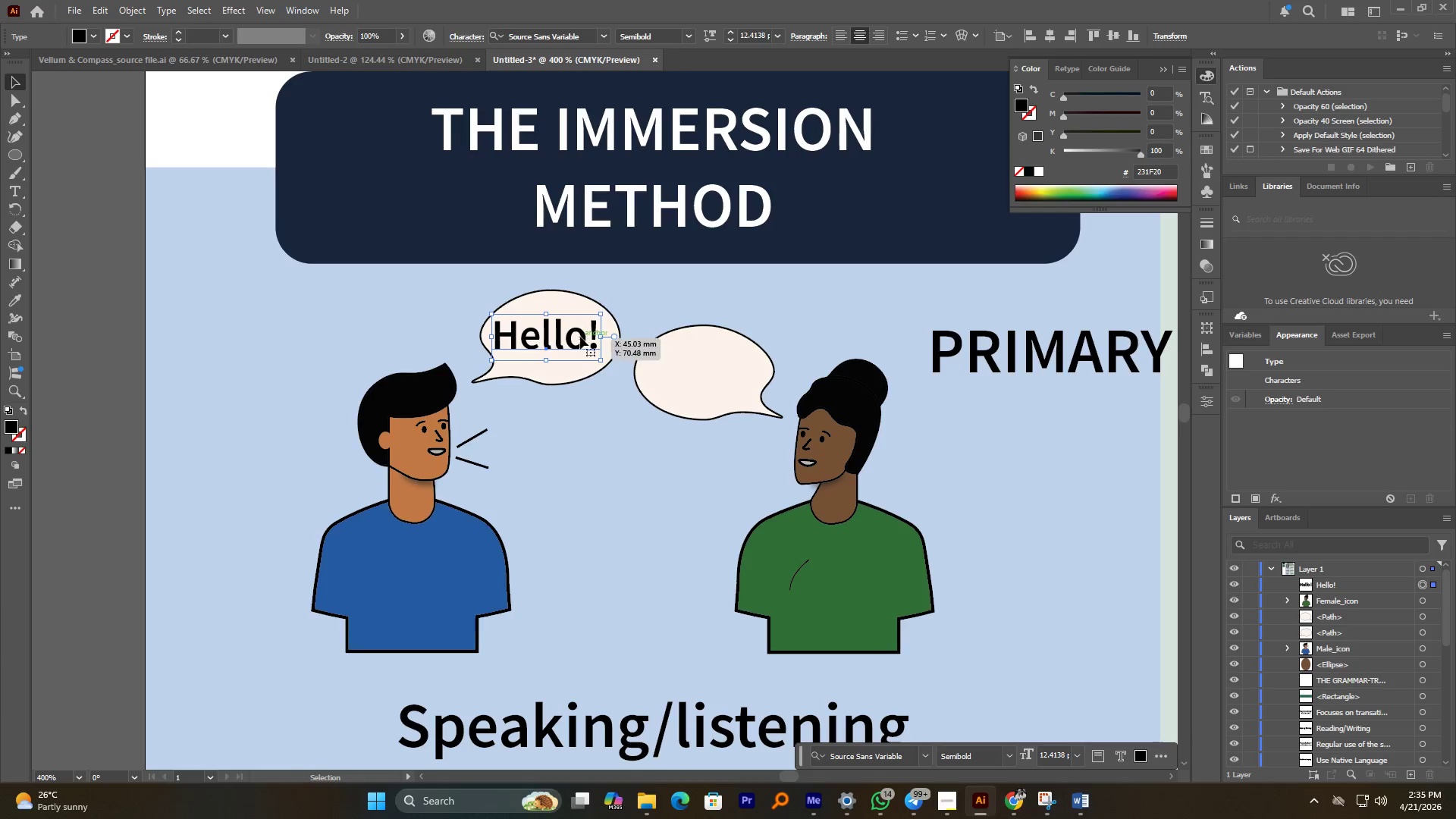 
left_click_drag(start_coordinate=[580, 337], to_coordinate=[588, 337])
 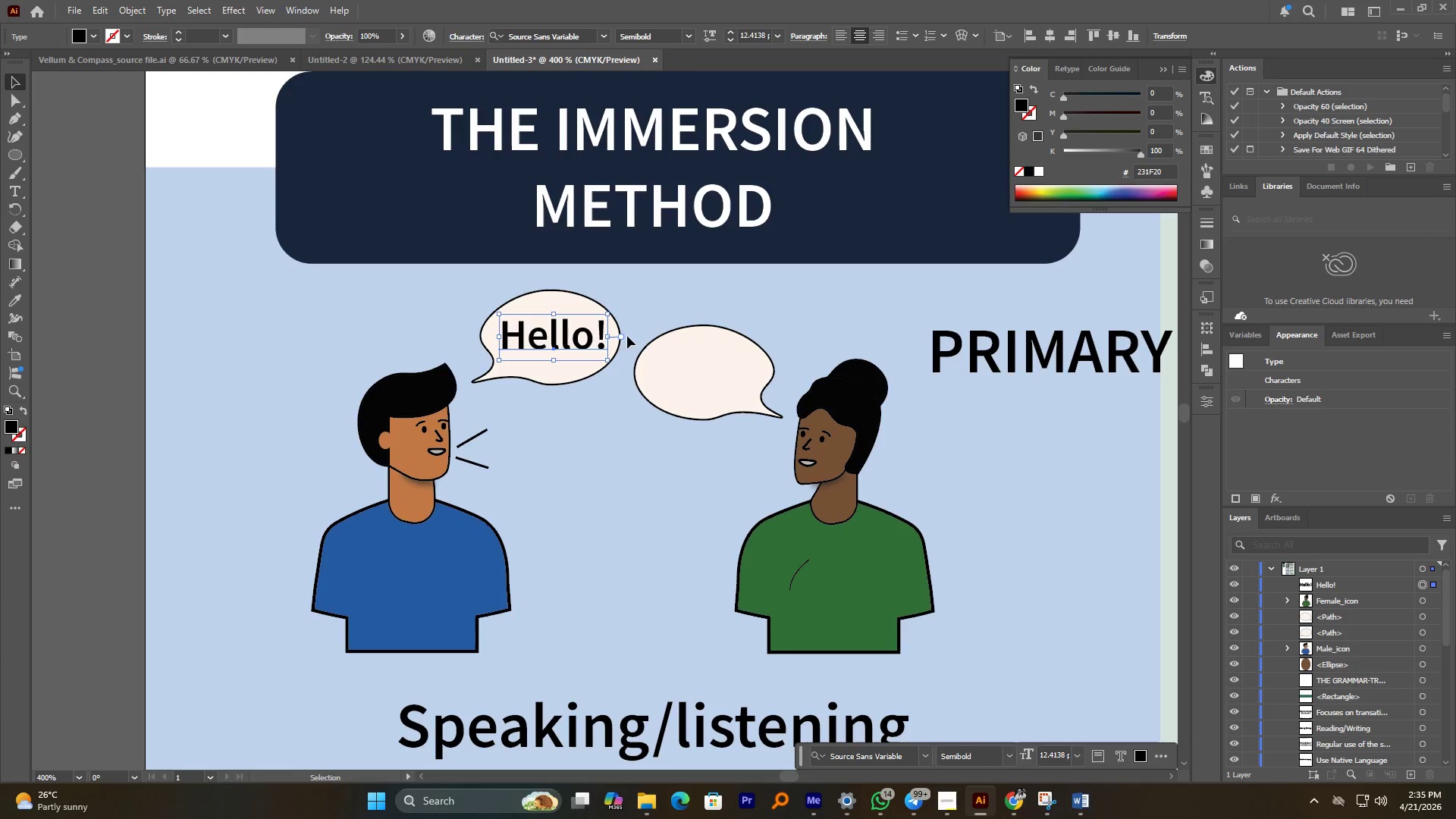 
left_click([712, 395])
 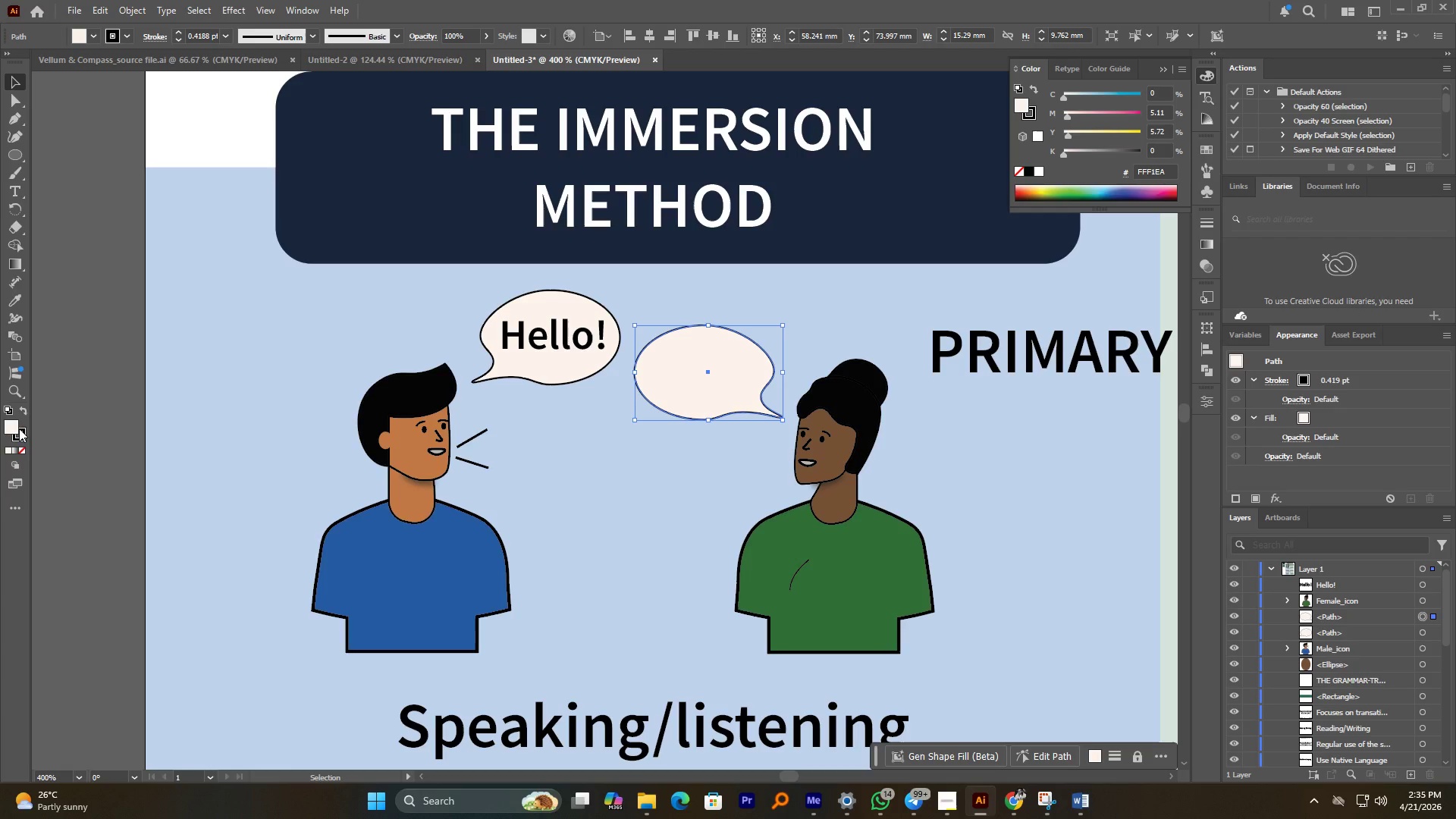 
double_click([19, 428])
 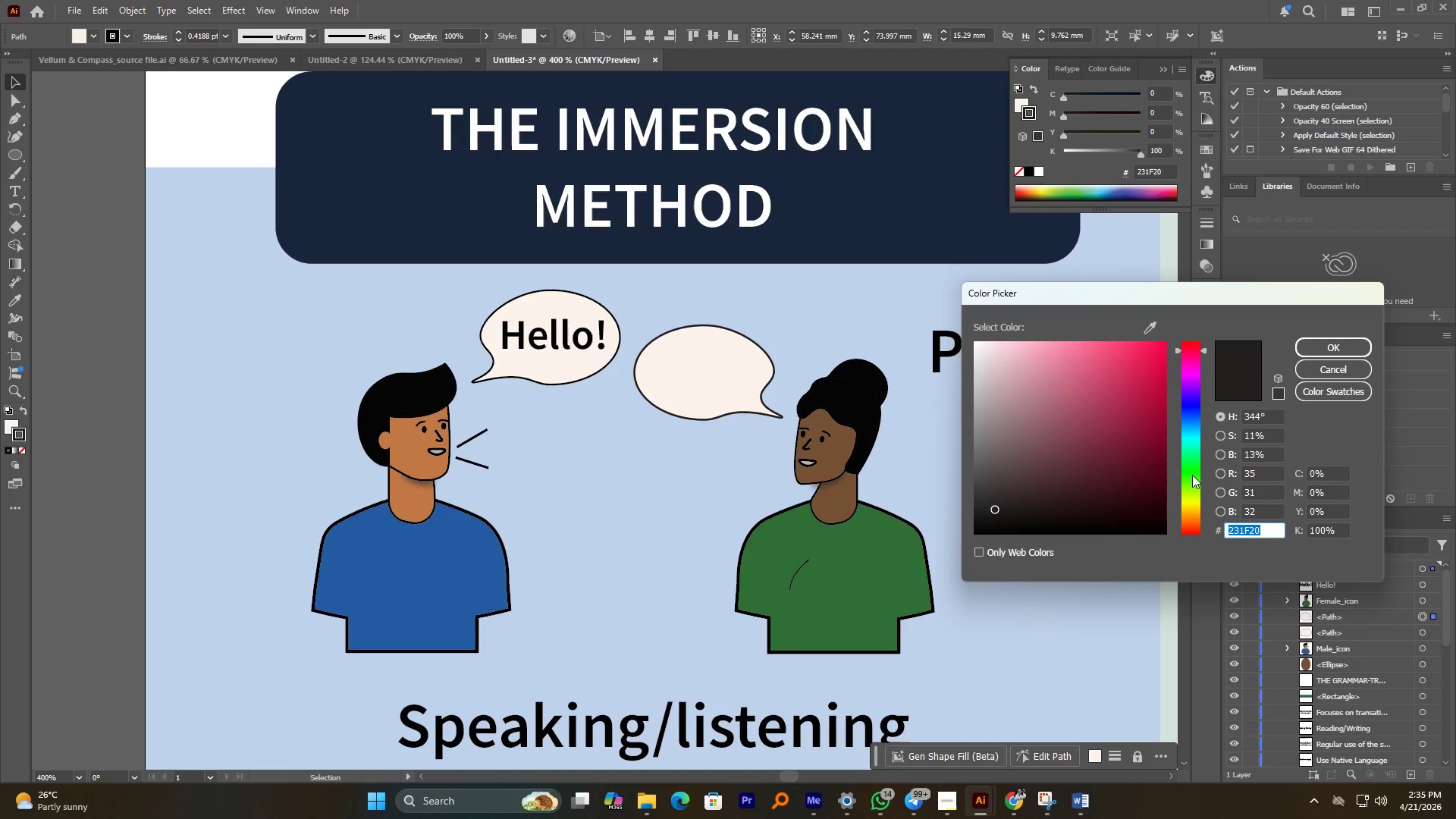 
left_click_drag(start_coordinate=[1195, 457], to_coordinate=[1188, 435])
 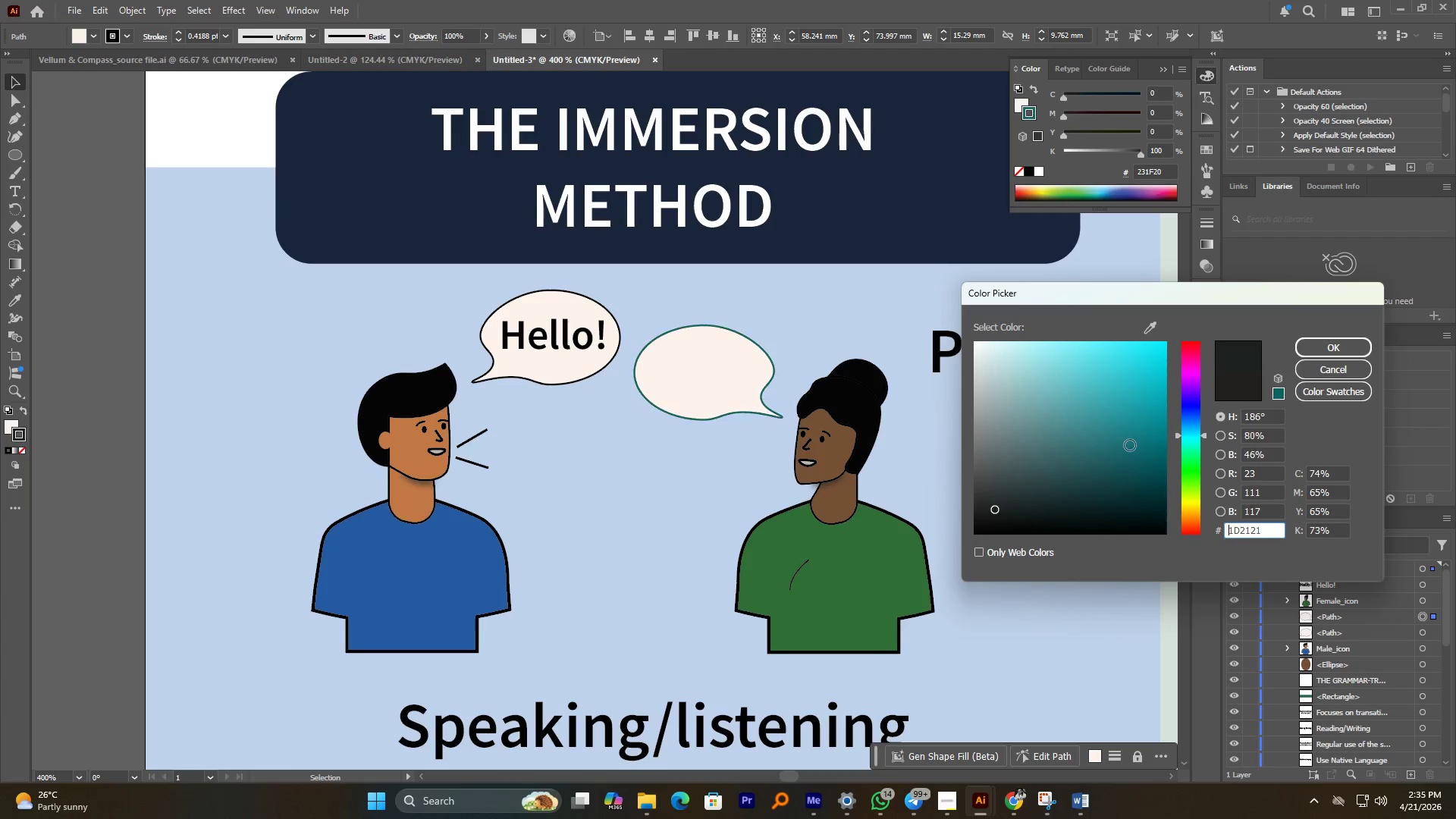 
left_click([1130, 445])
 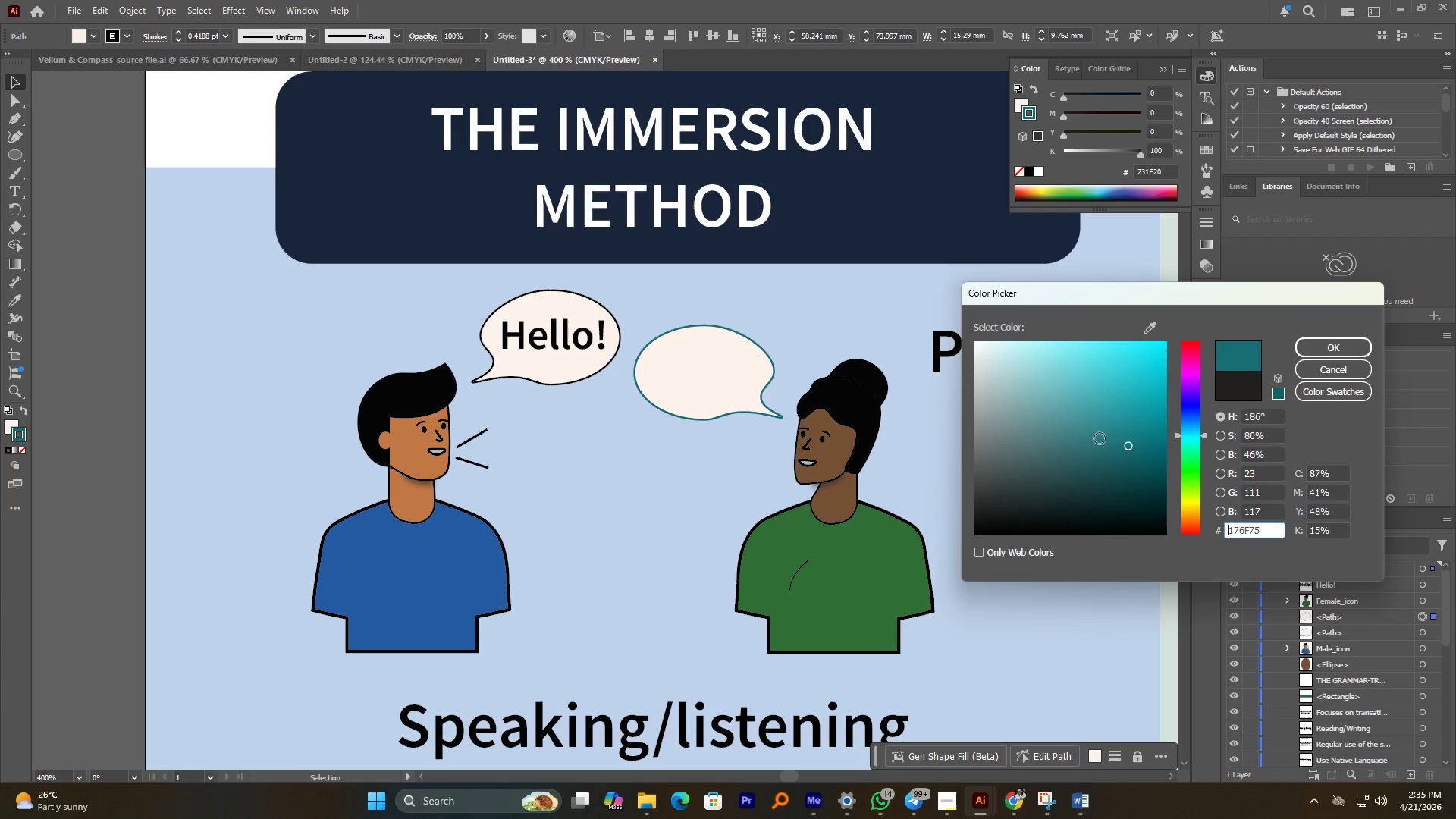 
left_click([1100, 435])
 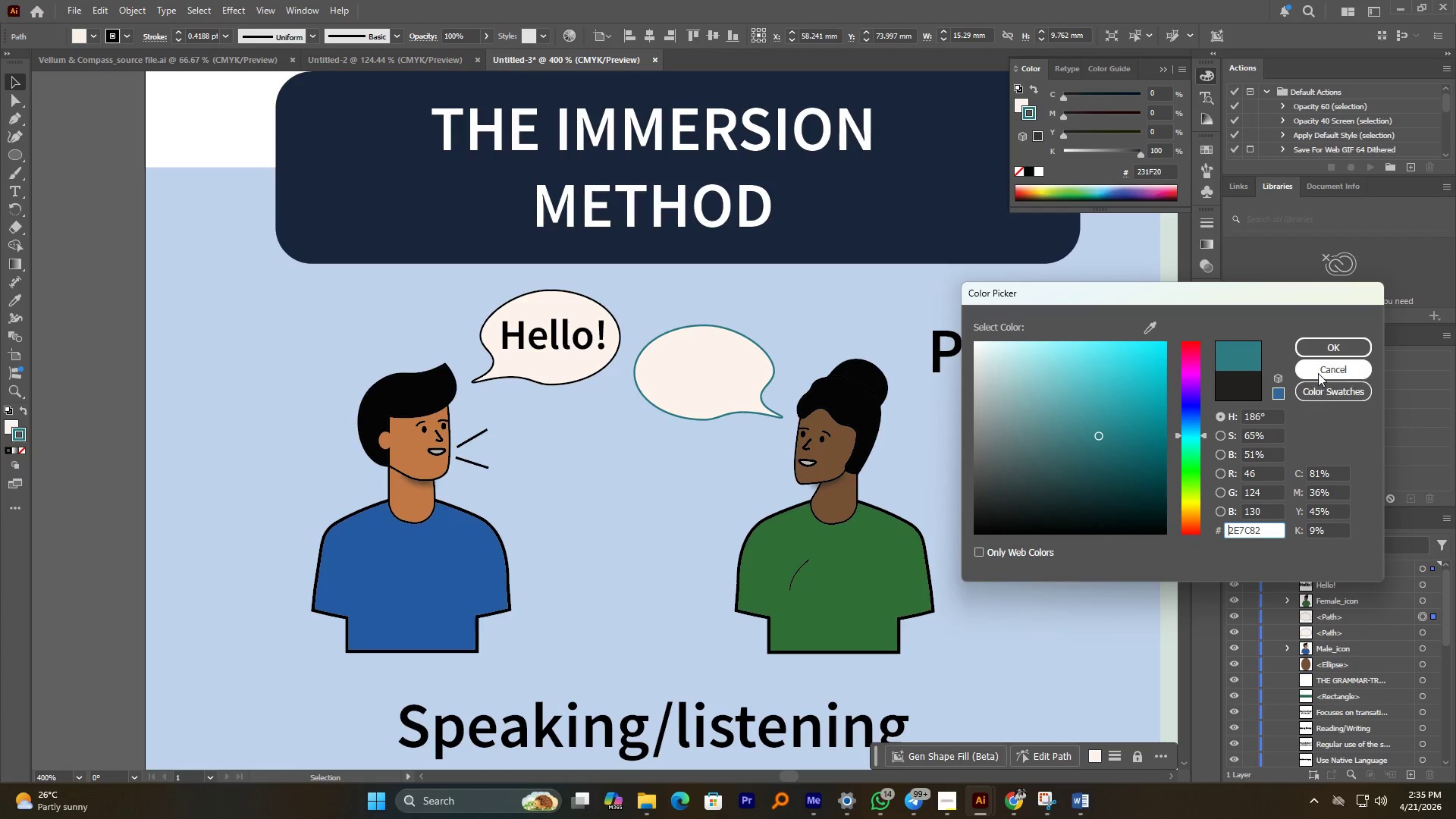 
left_click([1320, 369])
 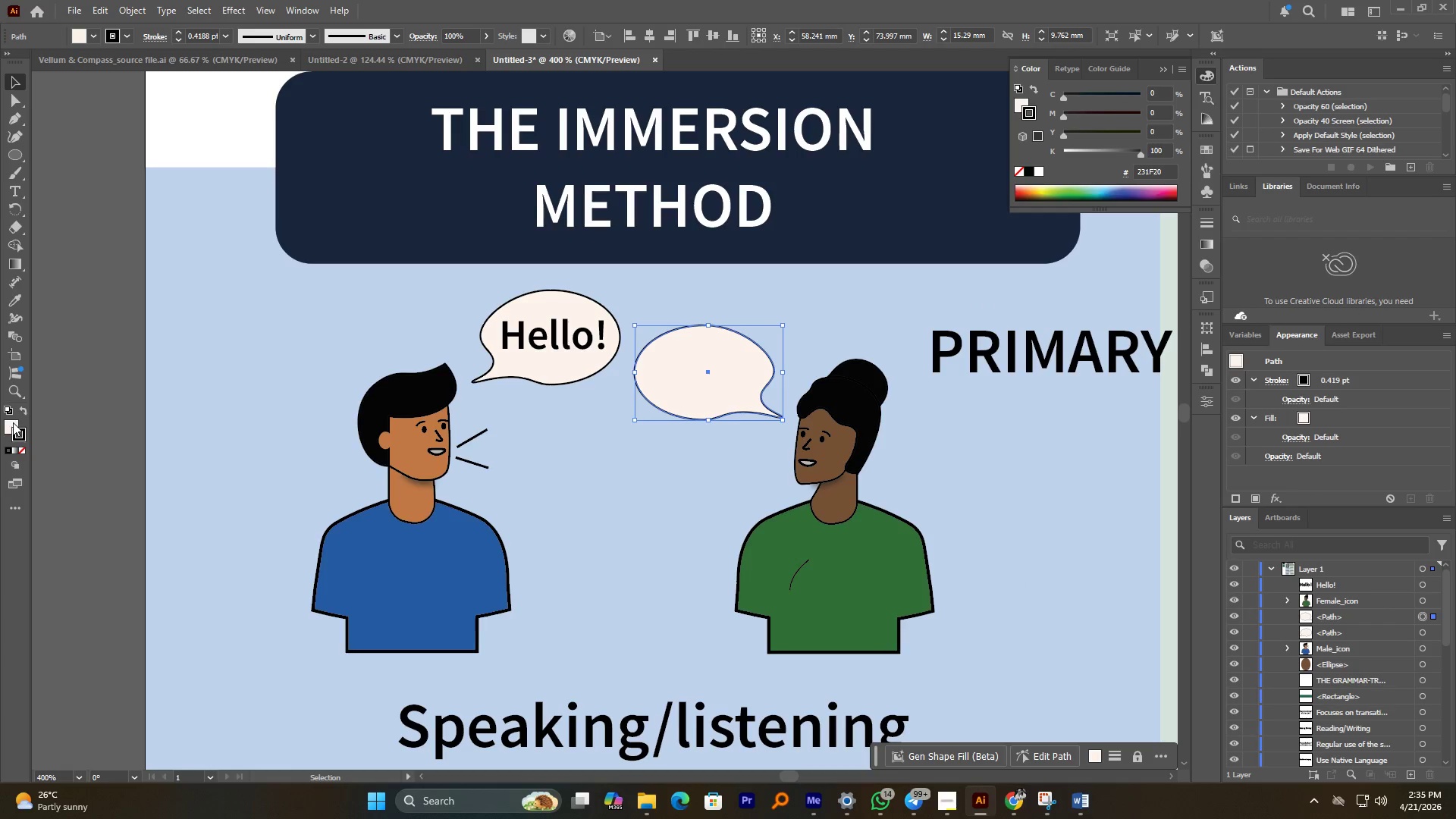 
double_click([12, 422])
 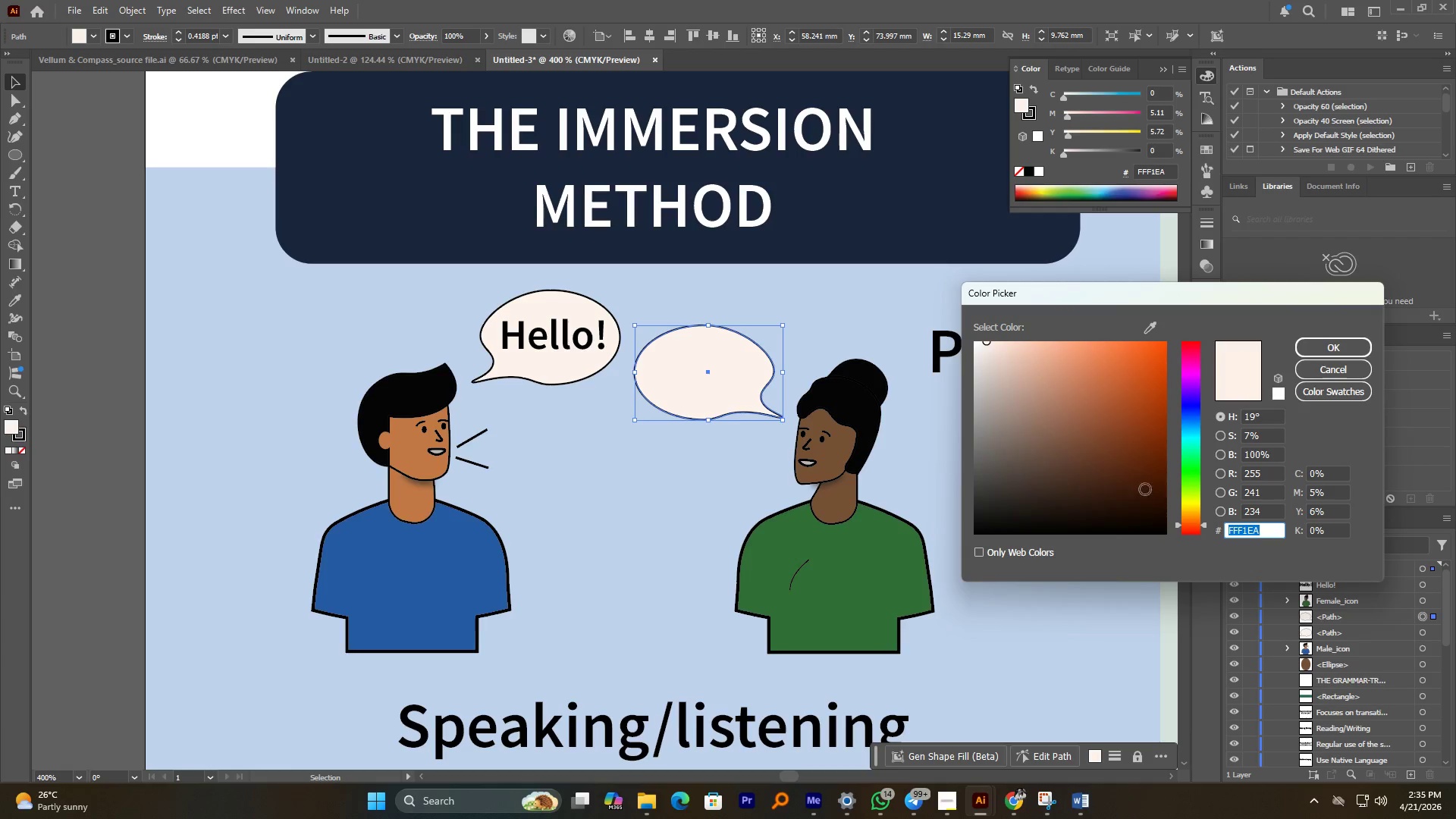 
left_click_drag(start_coordinate=[1192, 450], to_coordinate=[1191, 437])
 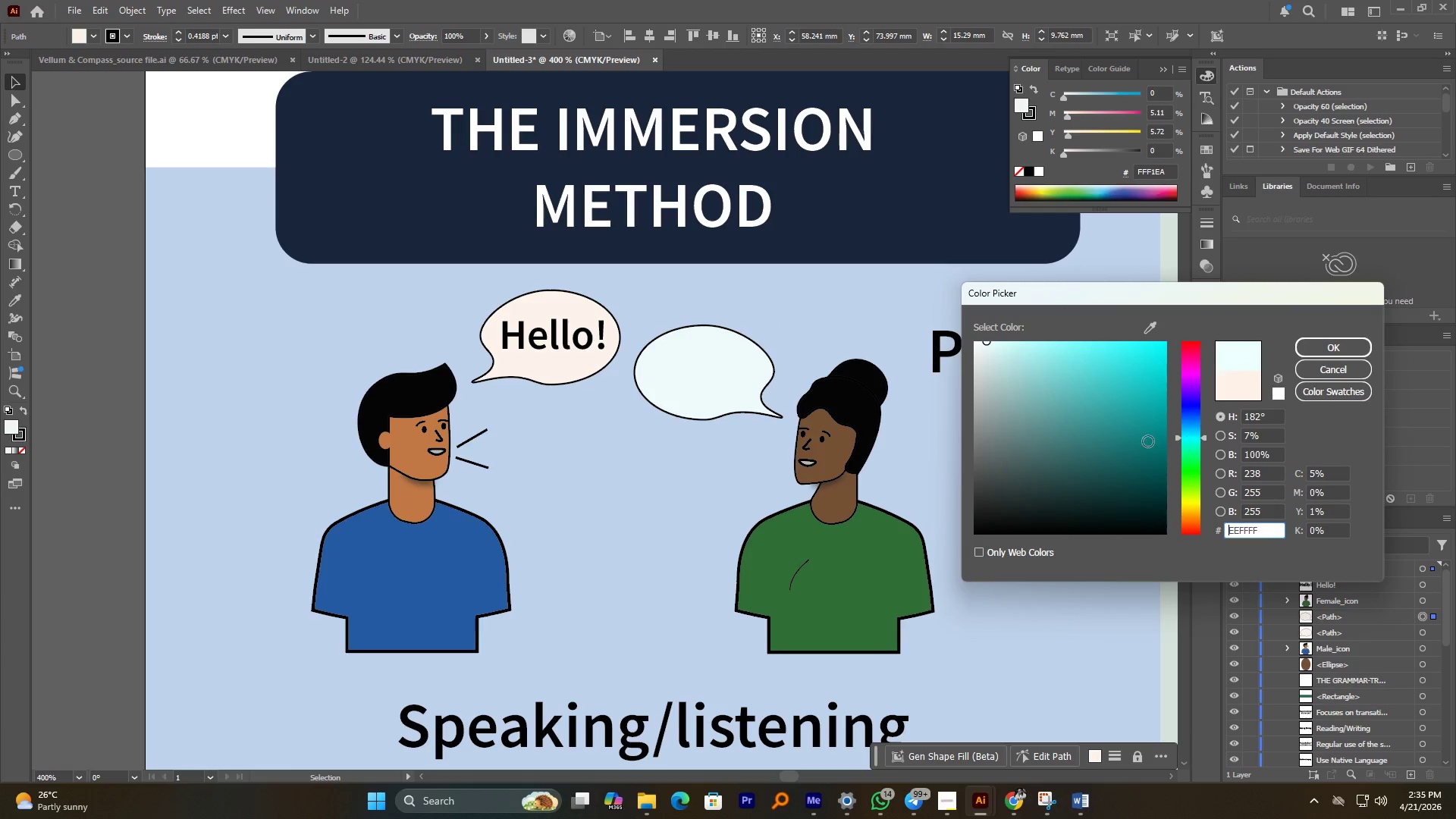 
left_click([1148, 441])
 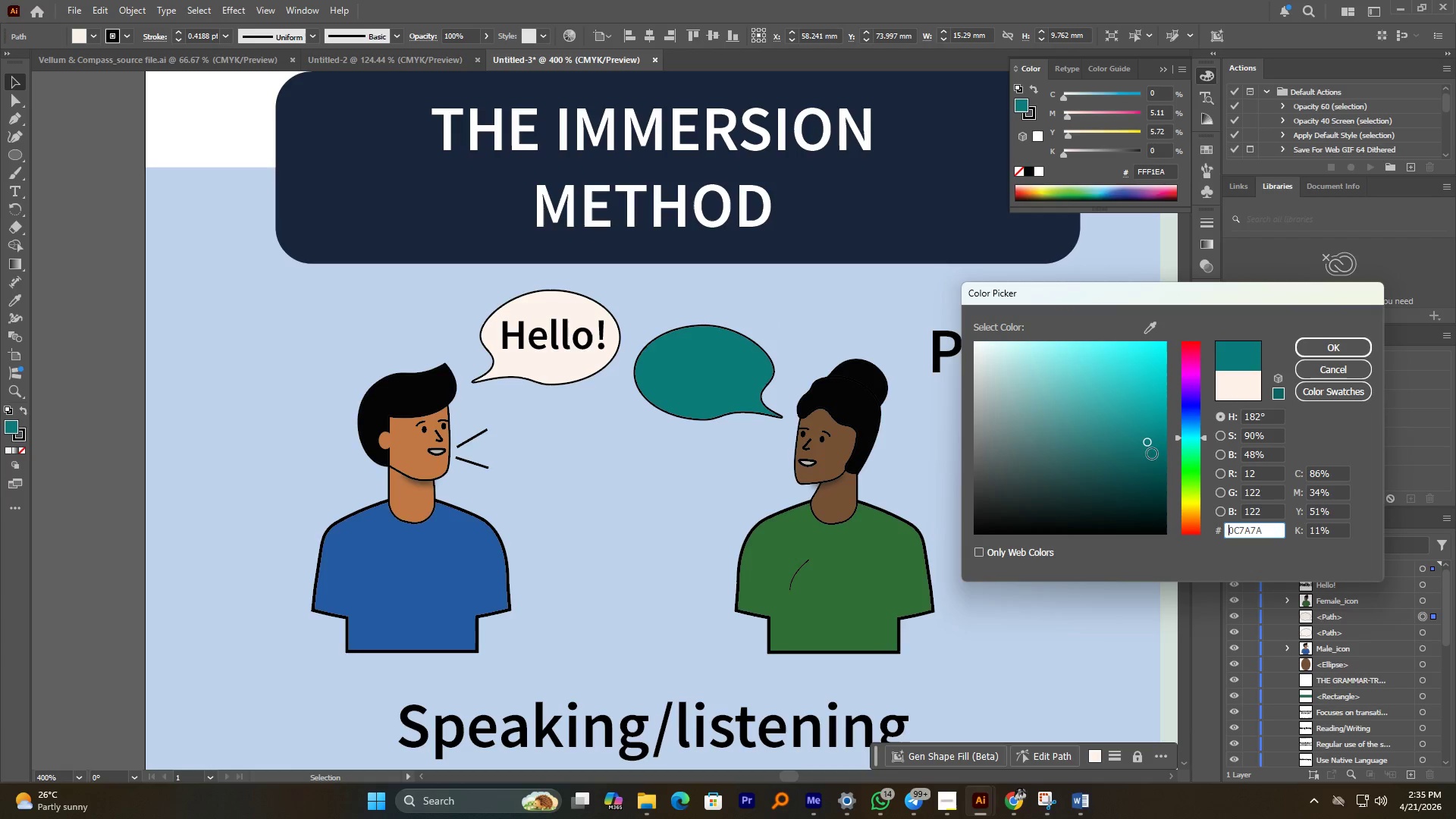 
left_click_drag(start_coordinate=[1153, 455], to_coordinate=[1153, 434])
 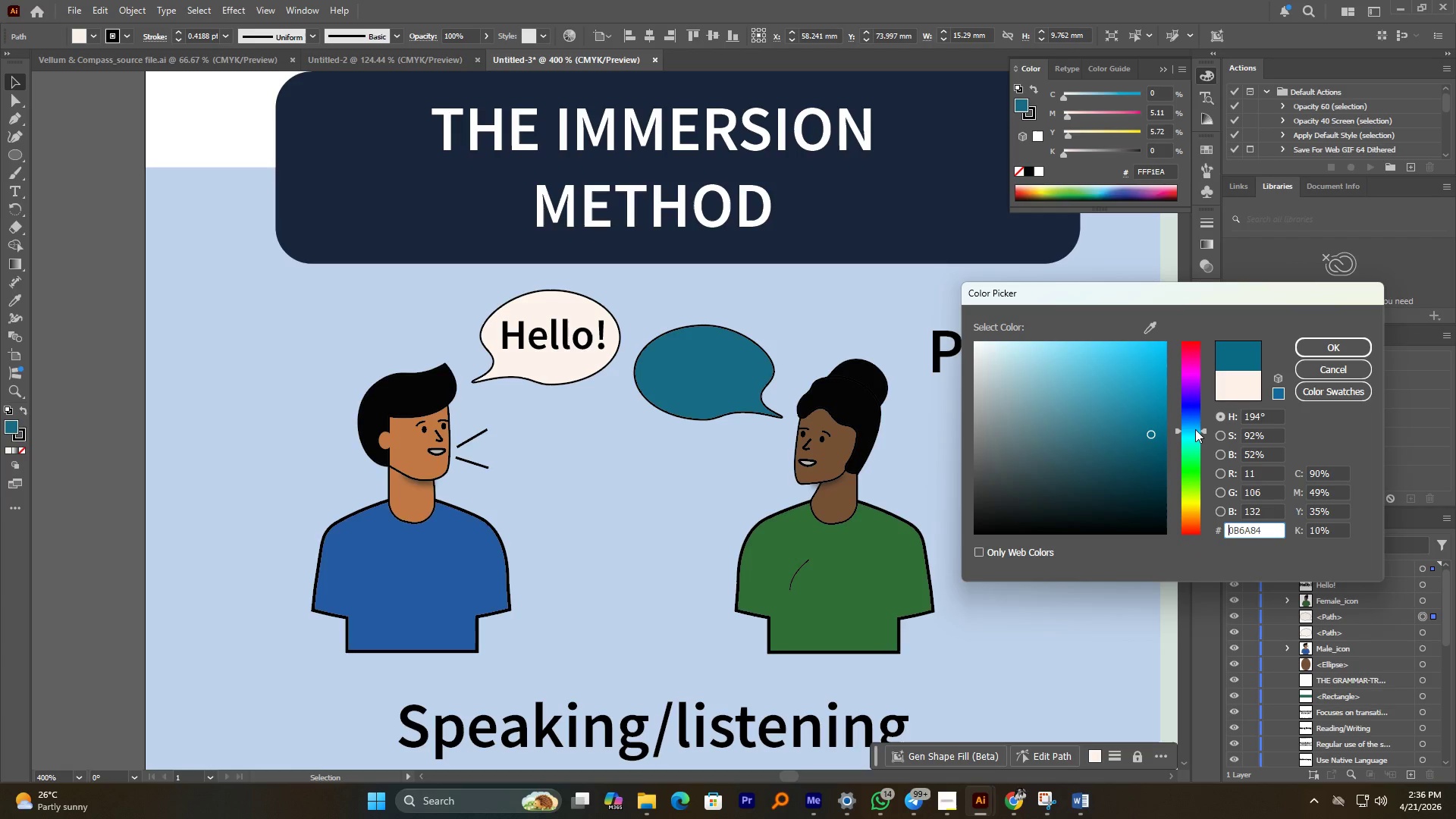 
left_click_drag(start_coordinate=[1194, 430], to_coordinate=[1194, 423])
 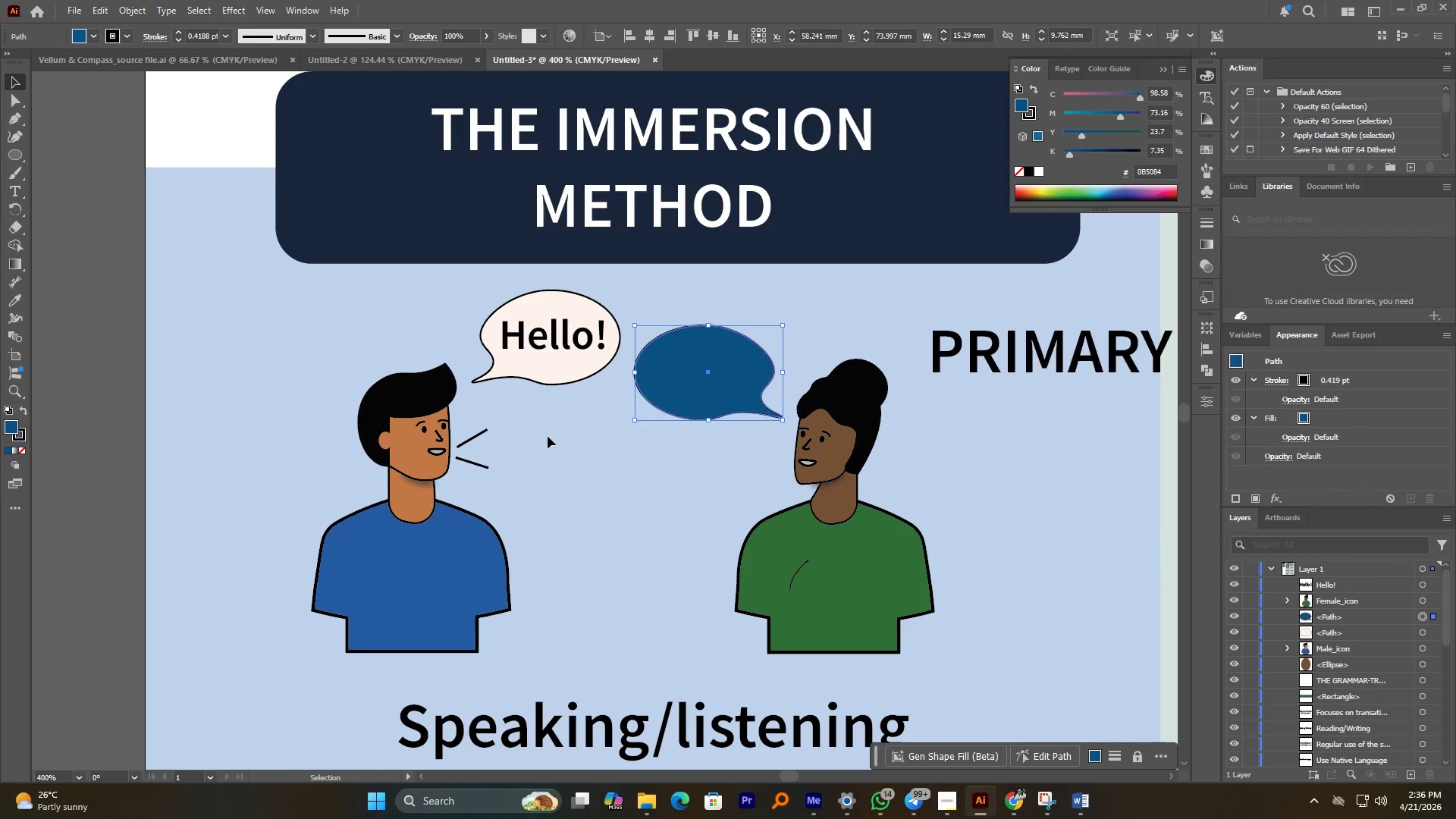 
hold_key(key=AltLeft, duration=2.23)
left_click_drag(start_coordinate=[557, 338], to_coordinate=[711, 378])
 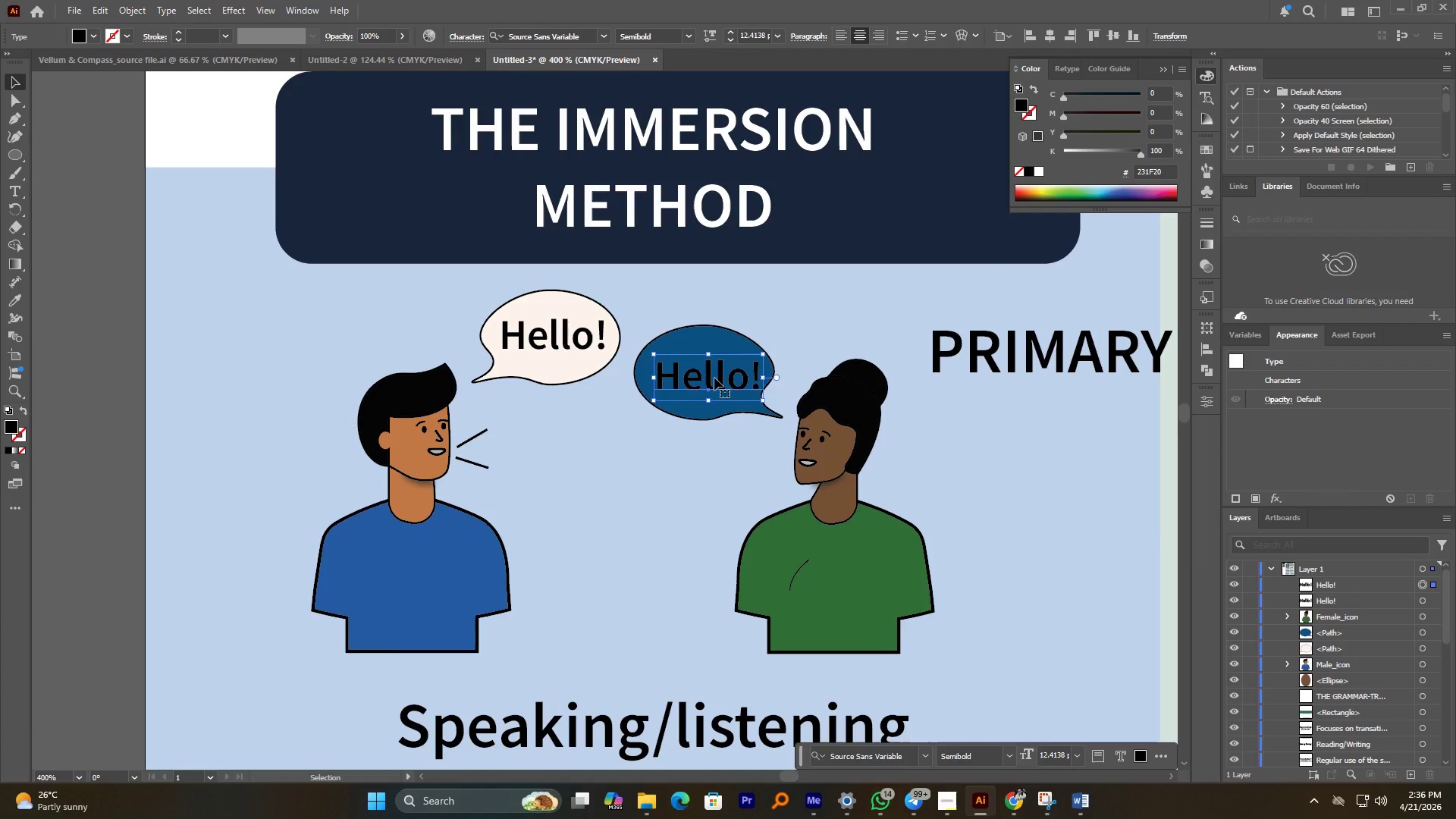 
hold_key(key=ShiftLeft, duration=0.42)
 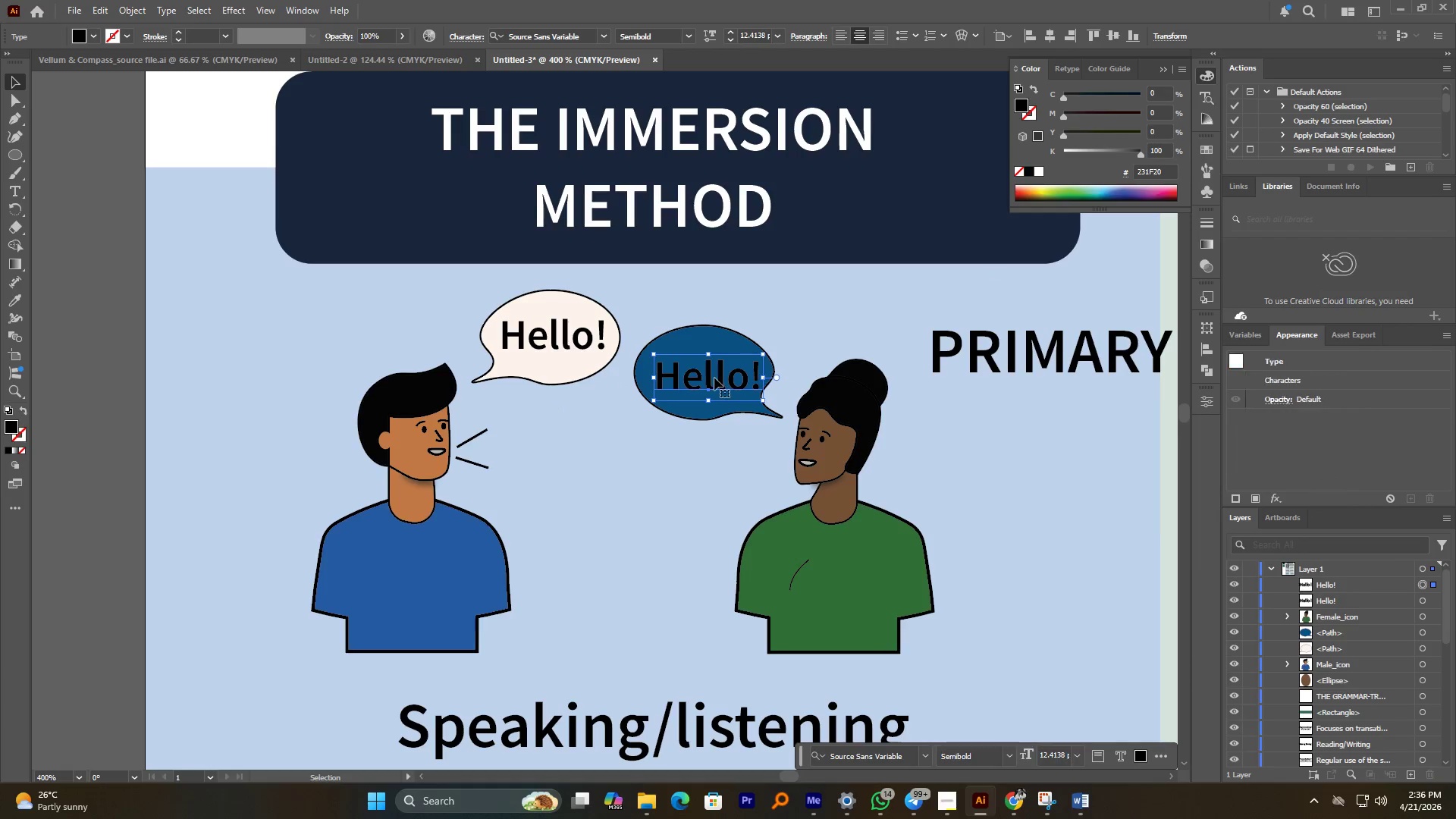 
double_click([714, 378])
 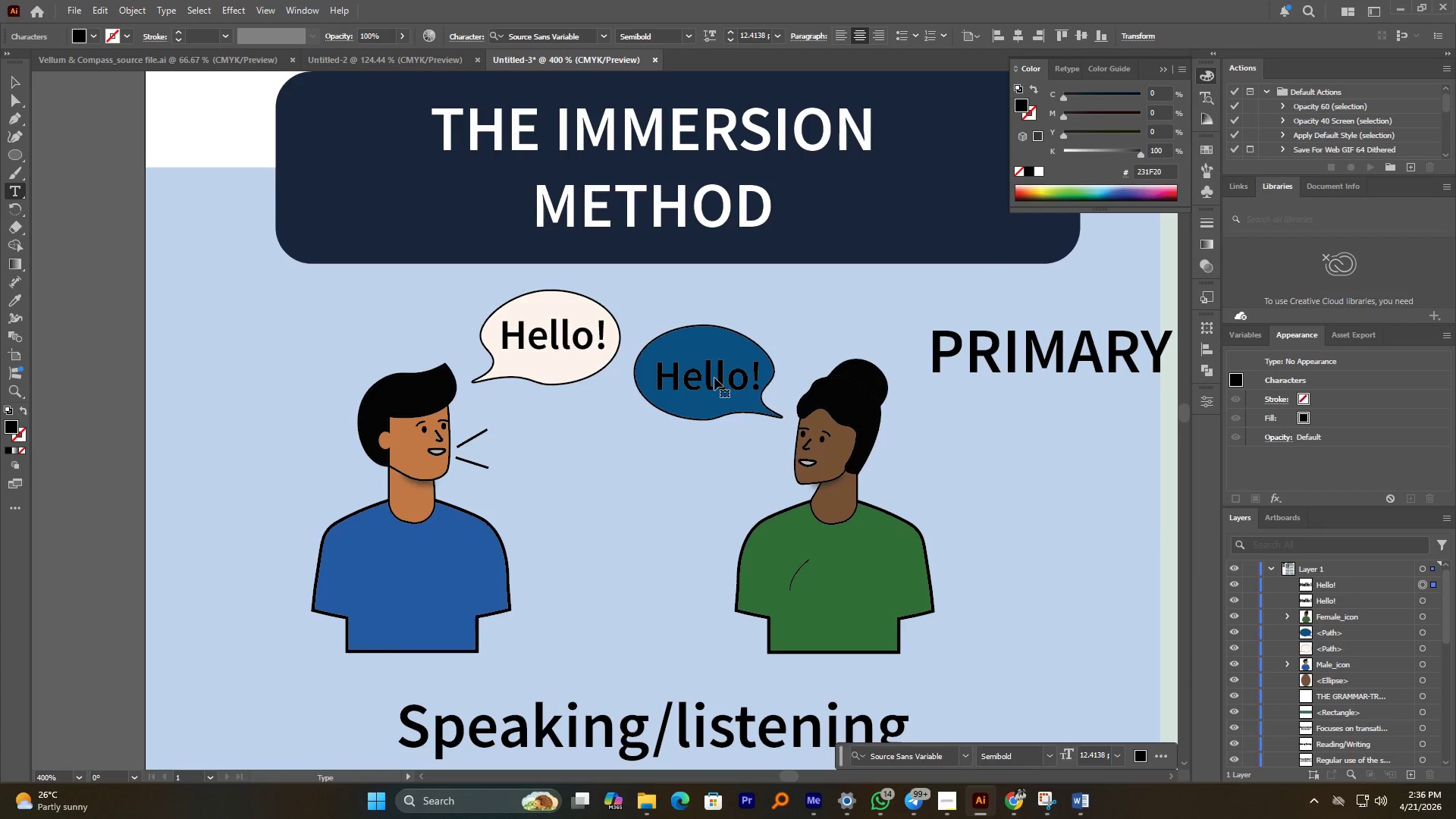 
key(Control+A)
 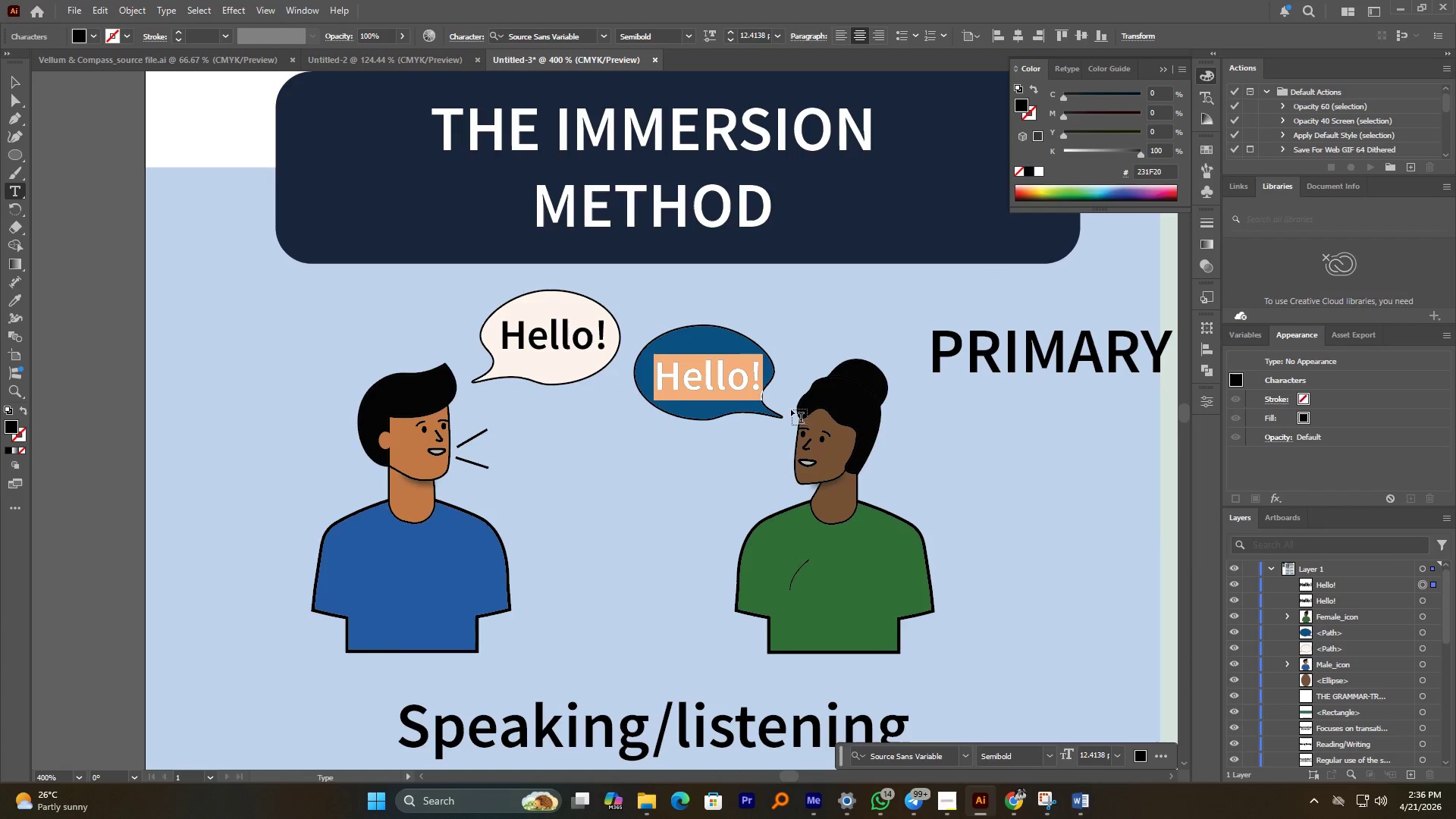 
type(Listen)
 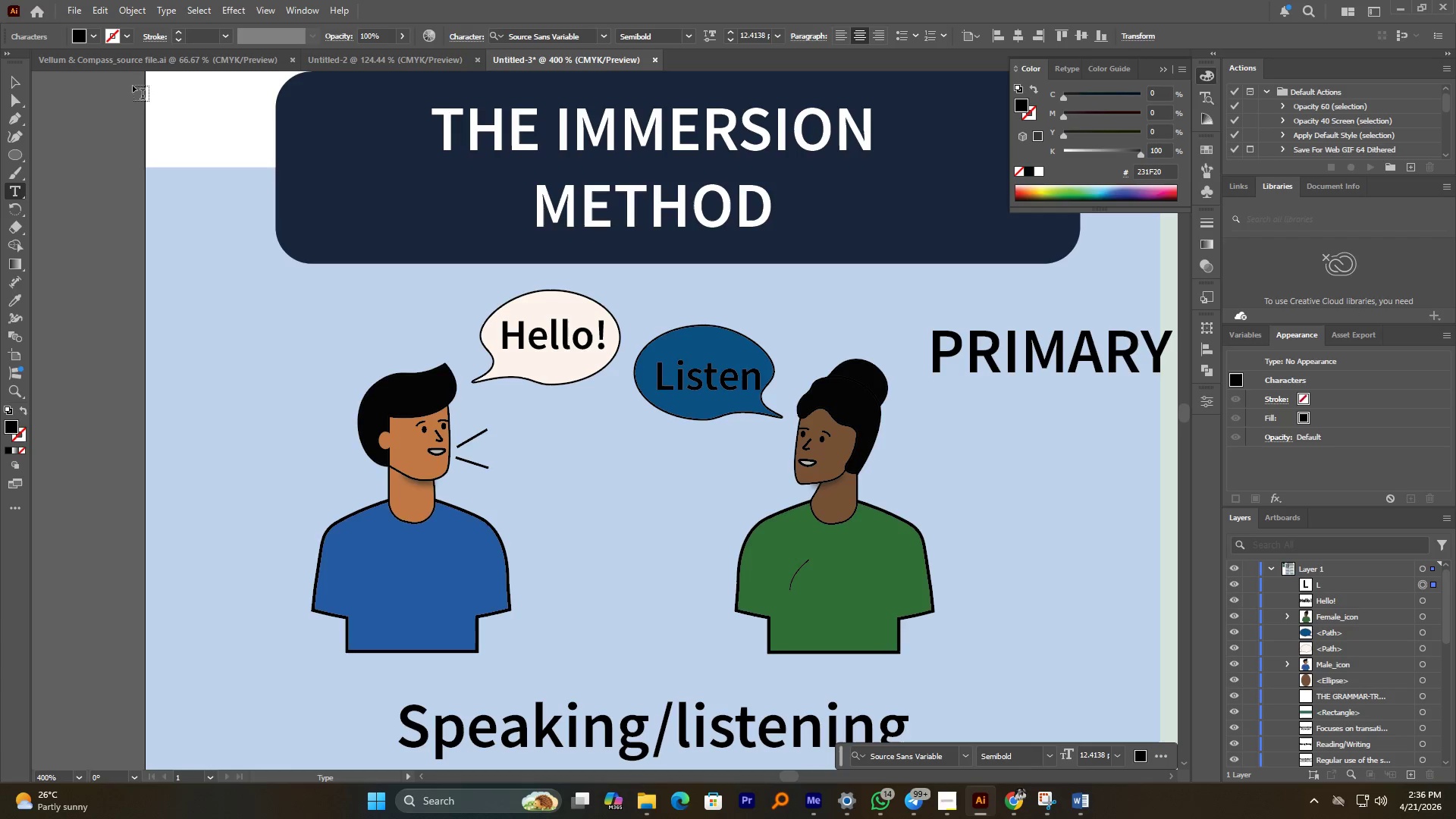 
left_click_drag(start_coordinate=[14, 85], to_coordinate=[15, 79])
 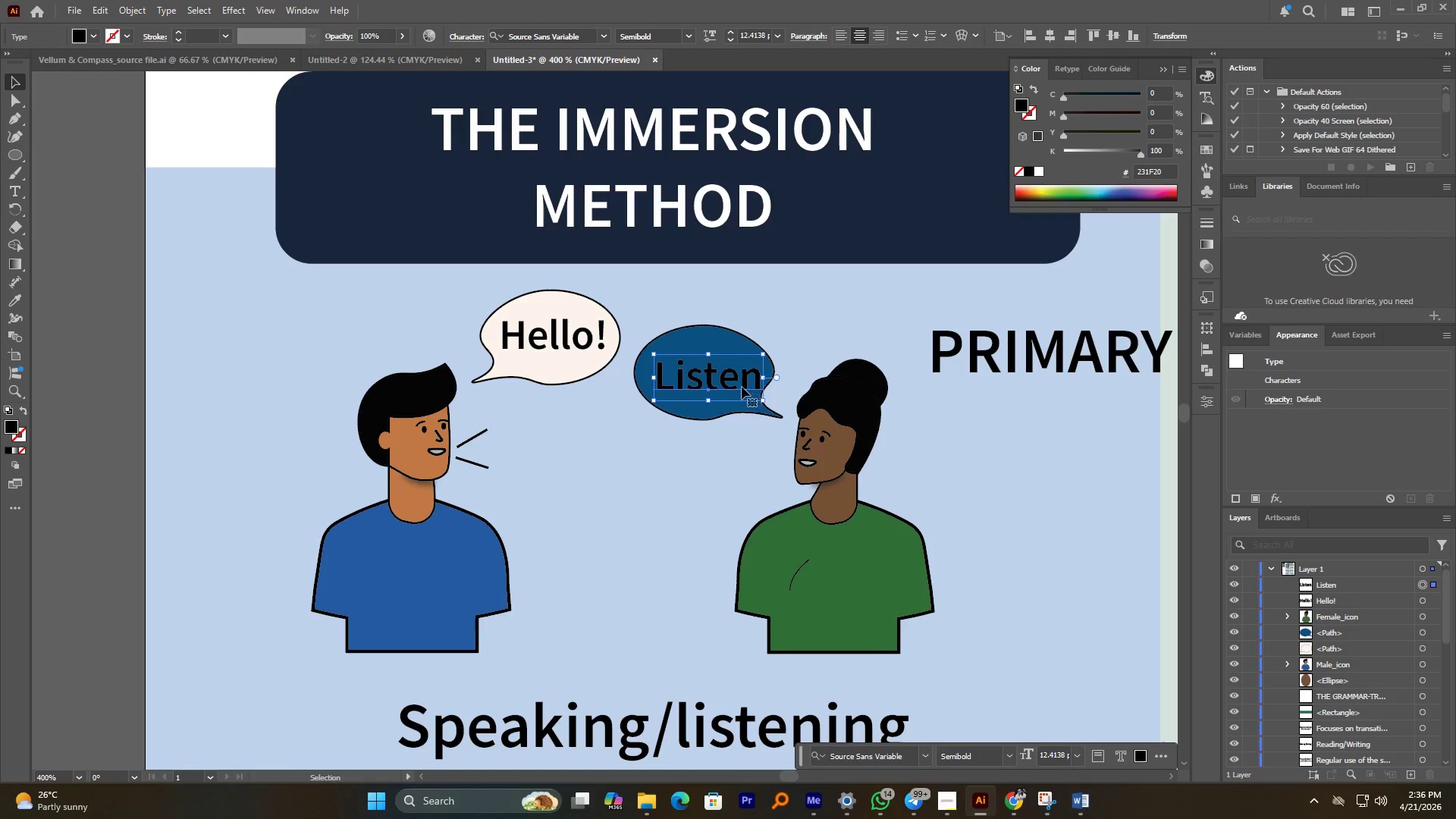 
left_click_drag(start_coordinate=[730, 384], to_coordinate=[726, 382])
 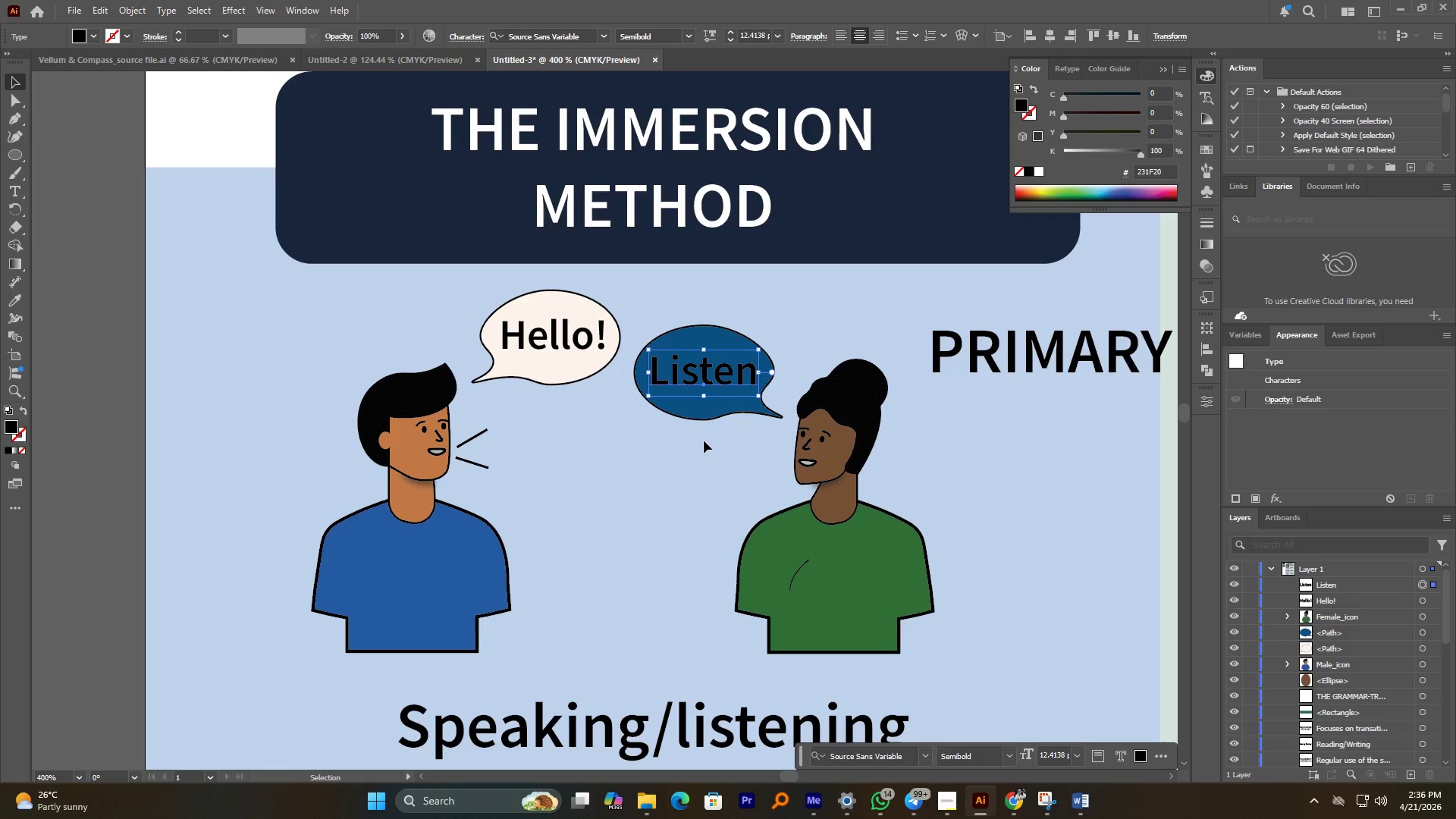 
wait(5.02)
 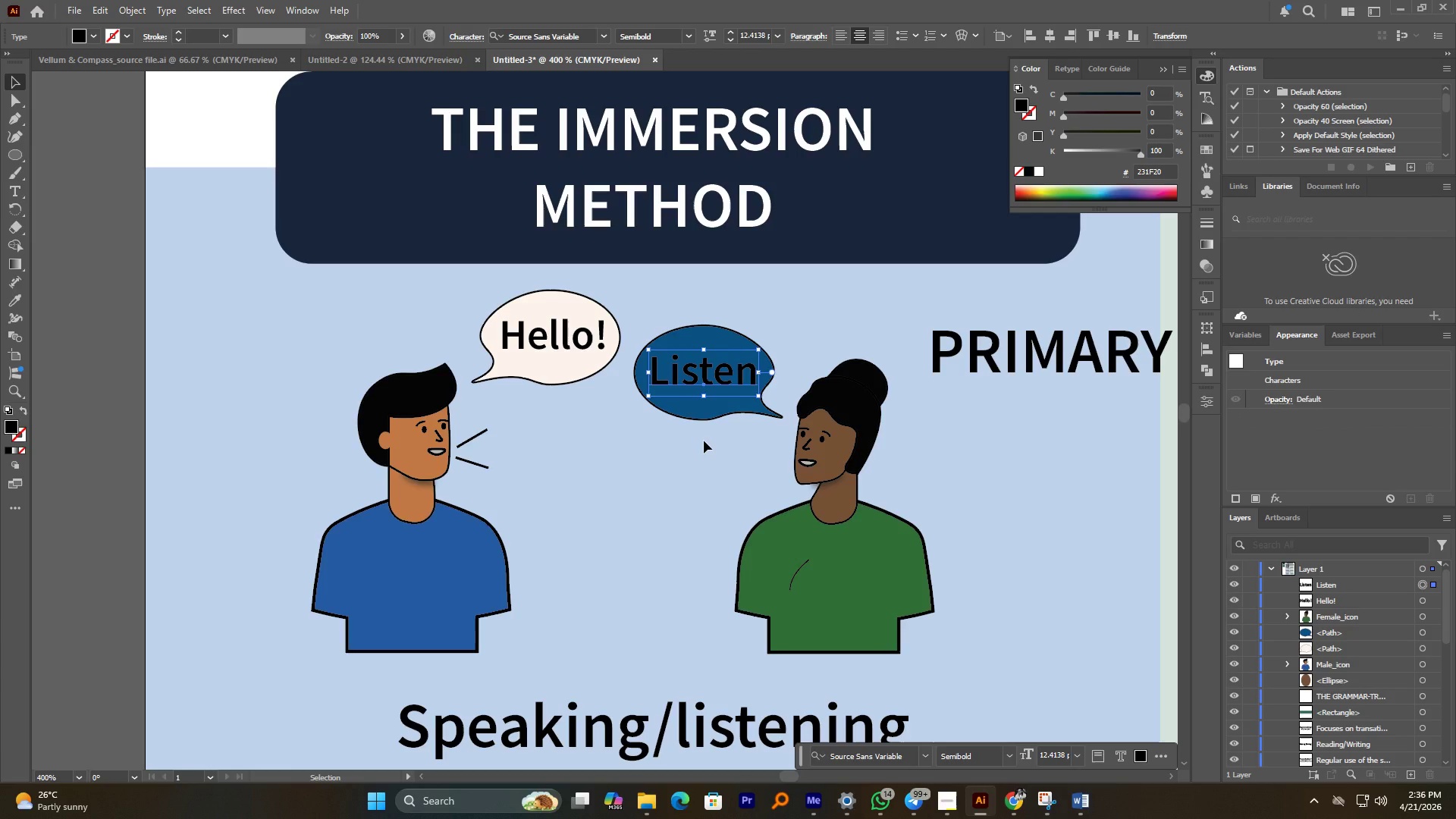 
left_click([684, 465])
 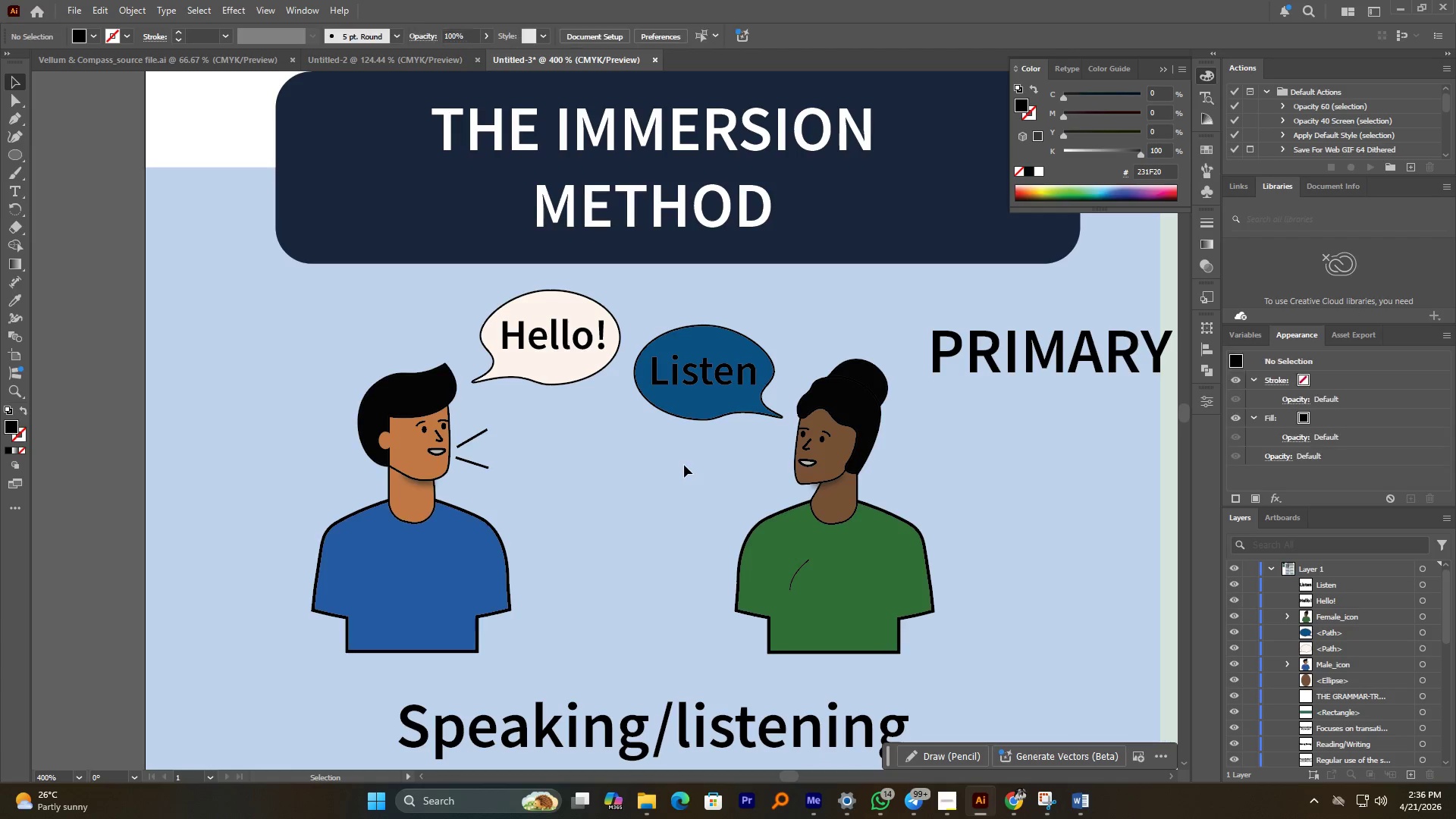 
hold_key(key=AltLeft, duration=3.7)
scroll: coordinate [641, 479], scroll_direction: down, amount: 6.0
 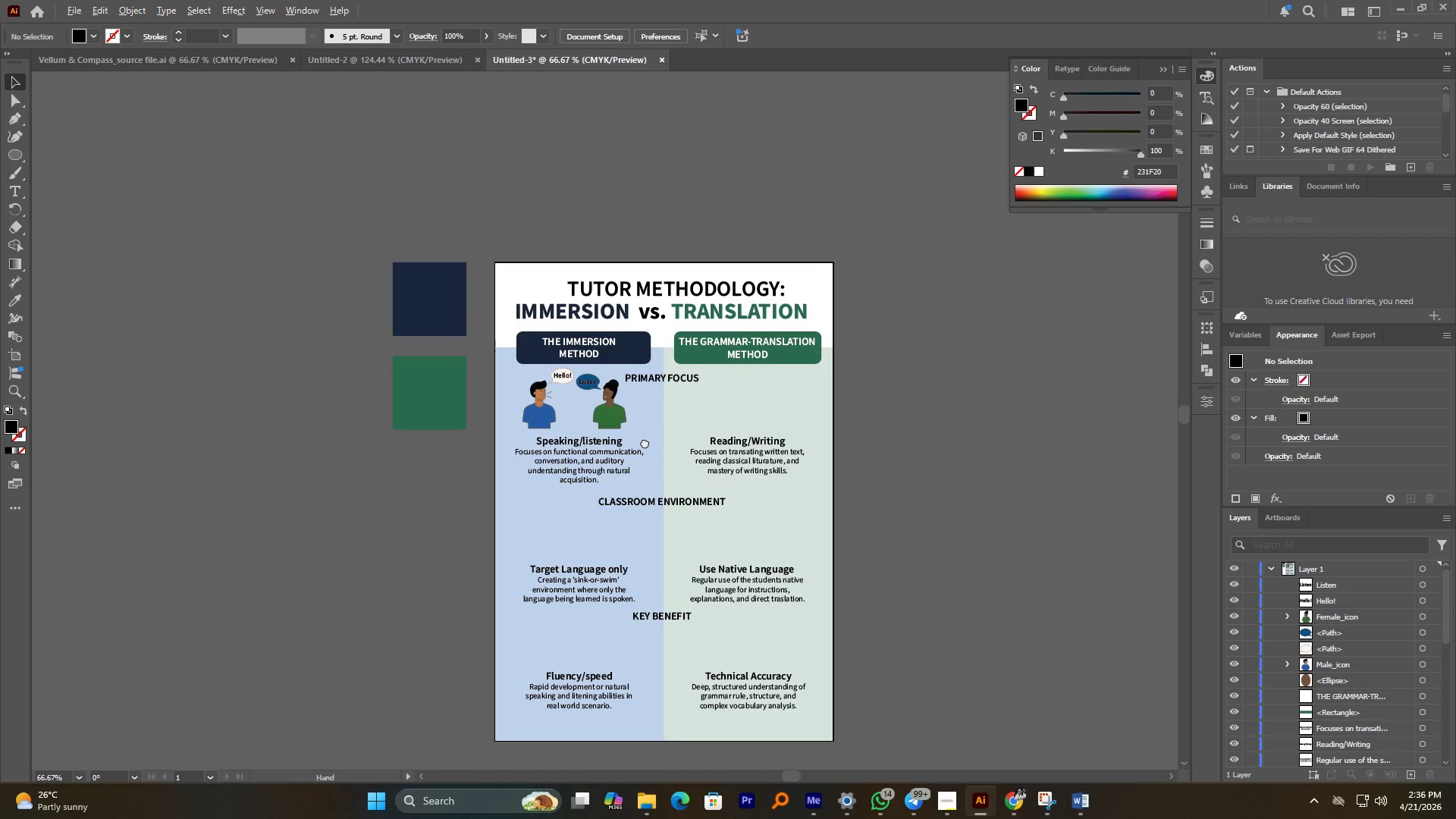 
scroll: coordinate [641, 442], scroll_direction: up, amount: 1.0
 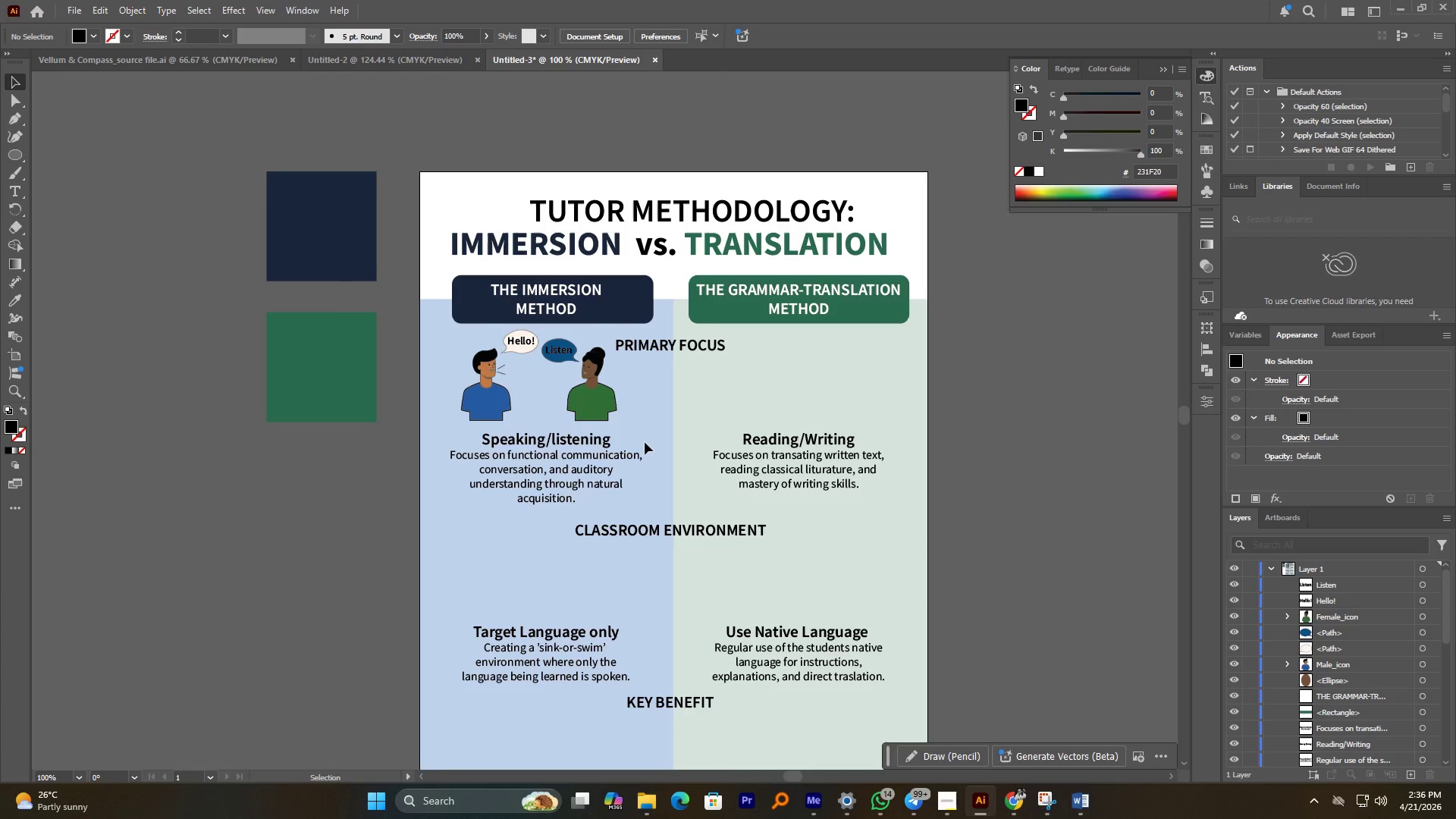 
wait(31.08)
 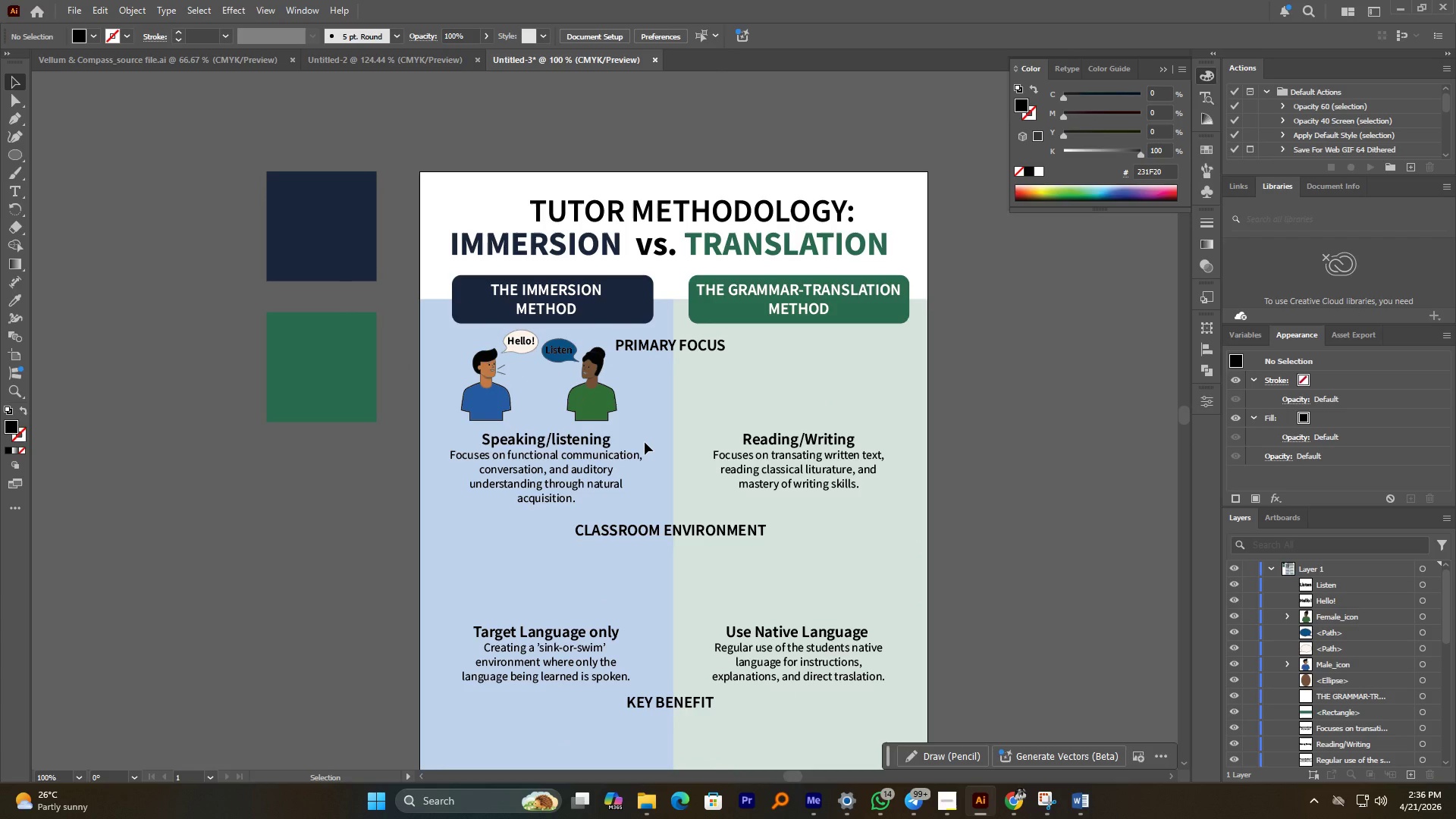 
left_click([959, 800])